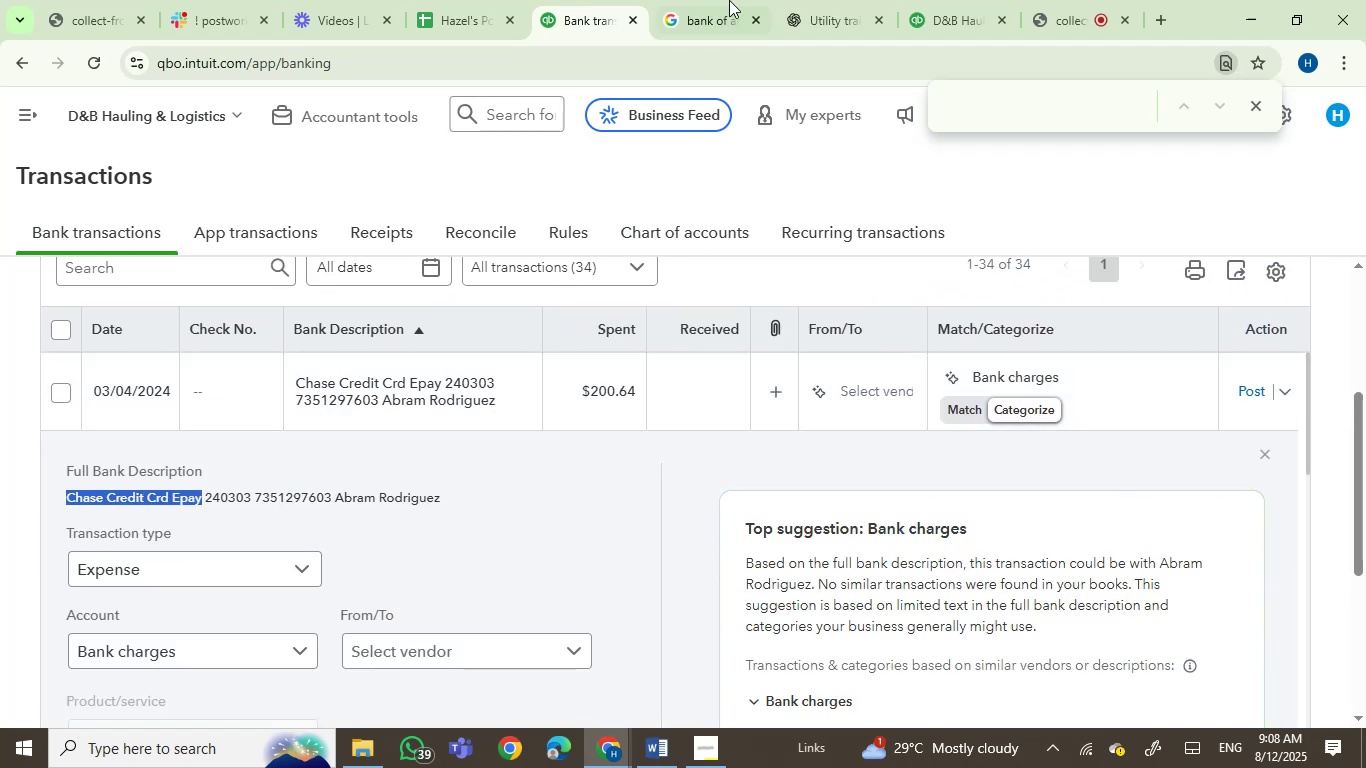 
double_click([687, 50])
 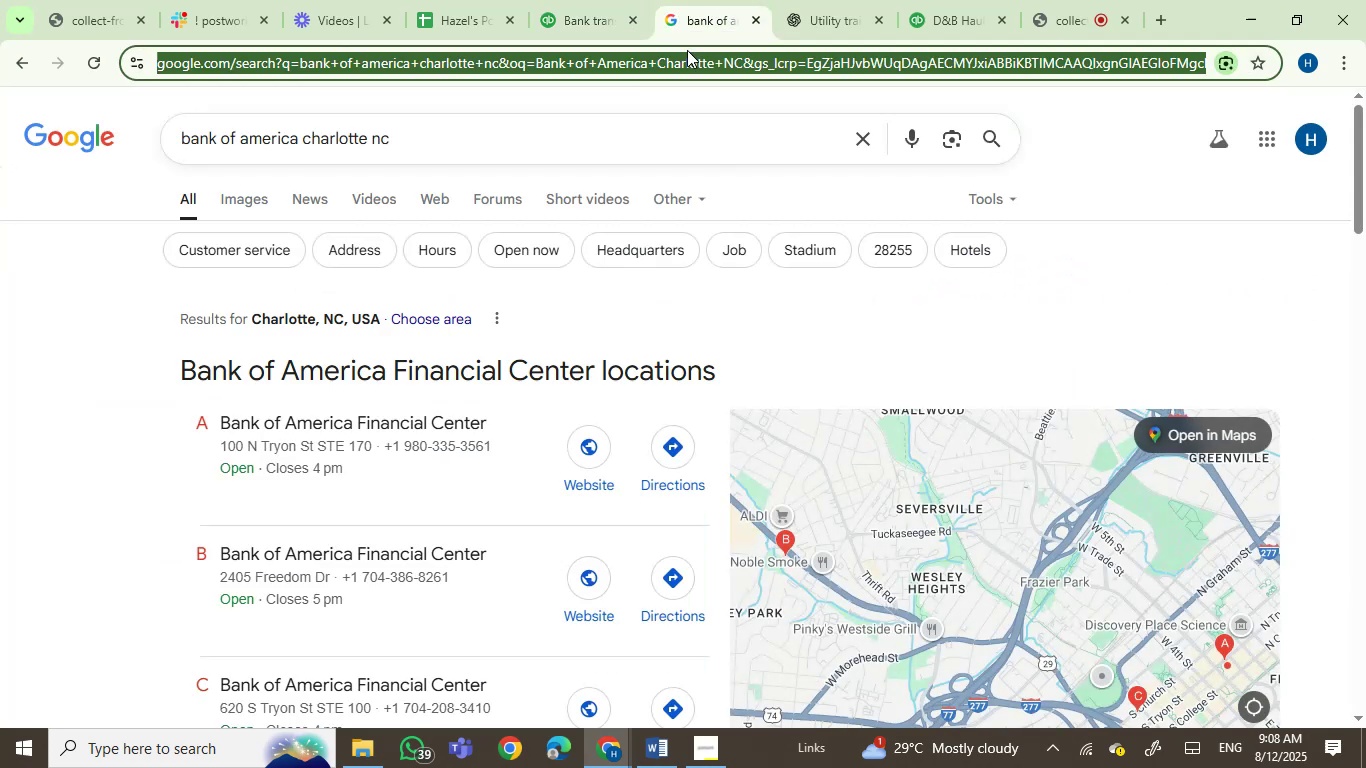 
key(Control+ControlLeft)
 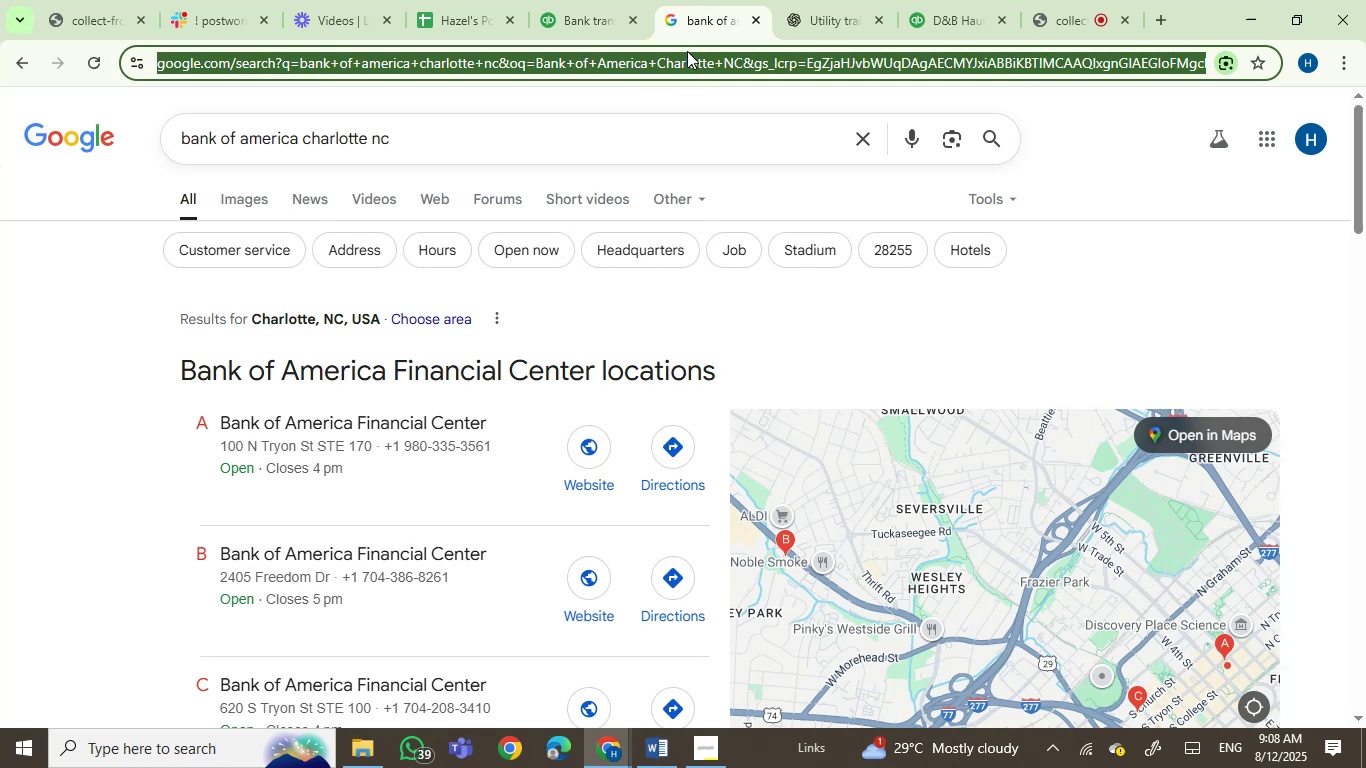 
key(Control+V)
 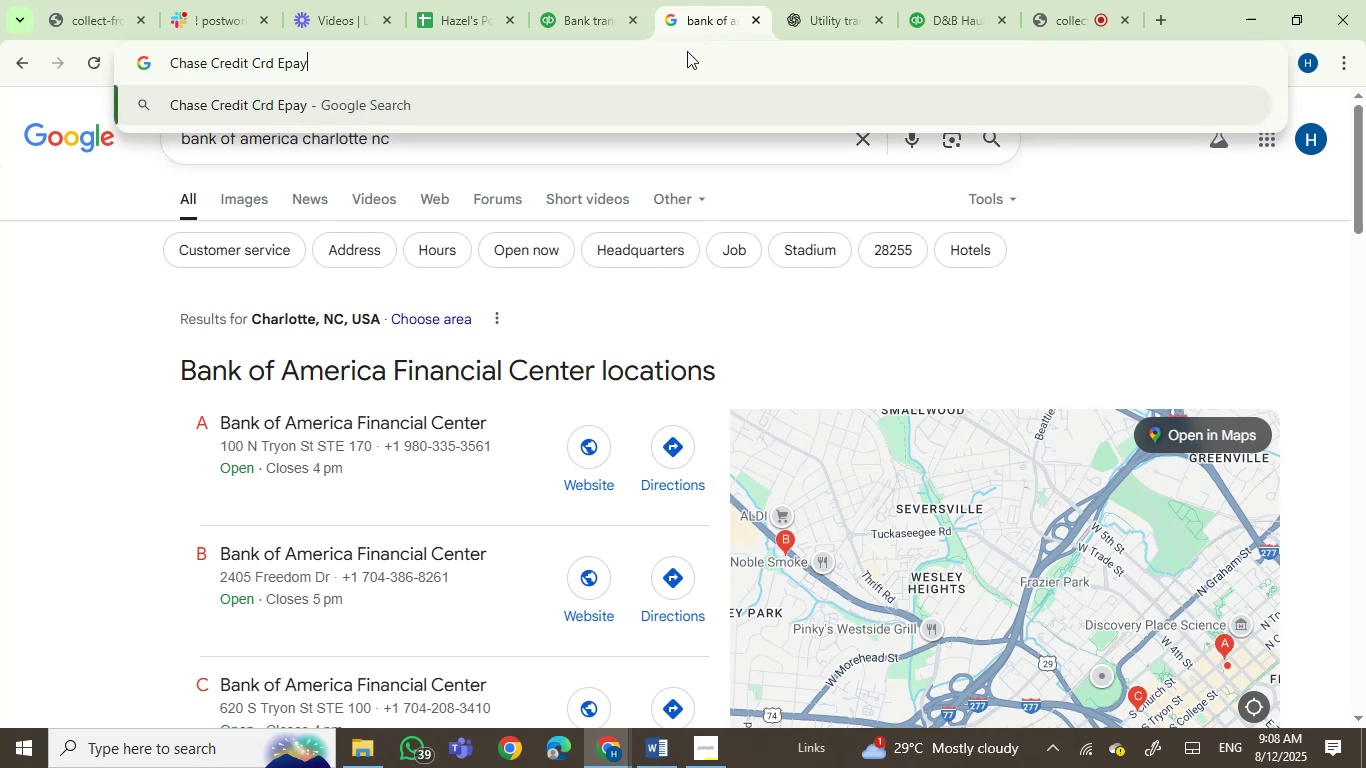 
key(Enter)
 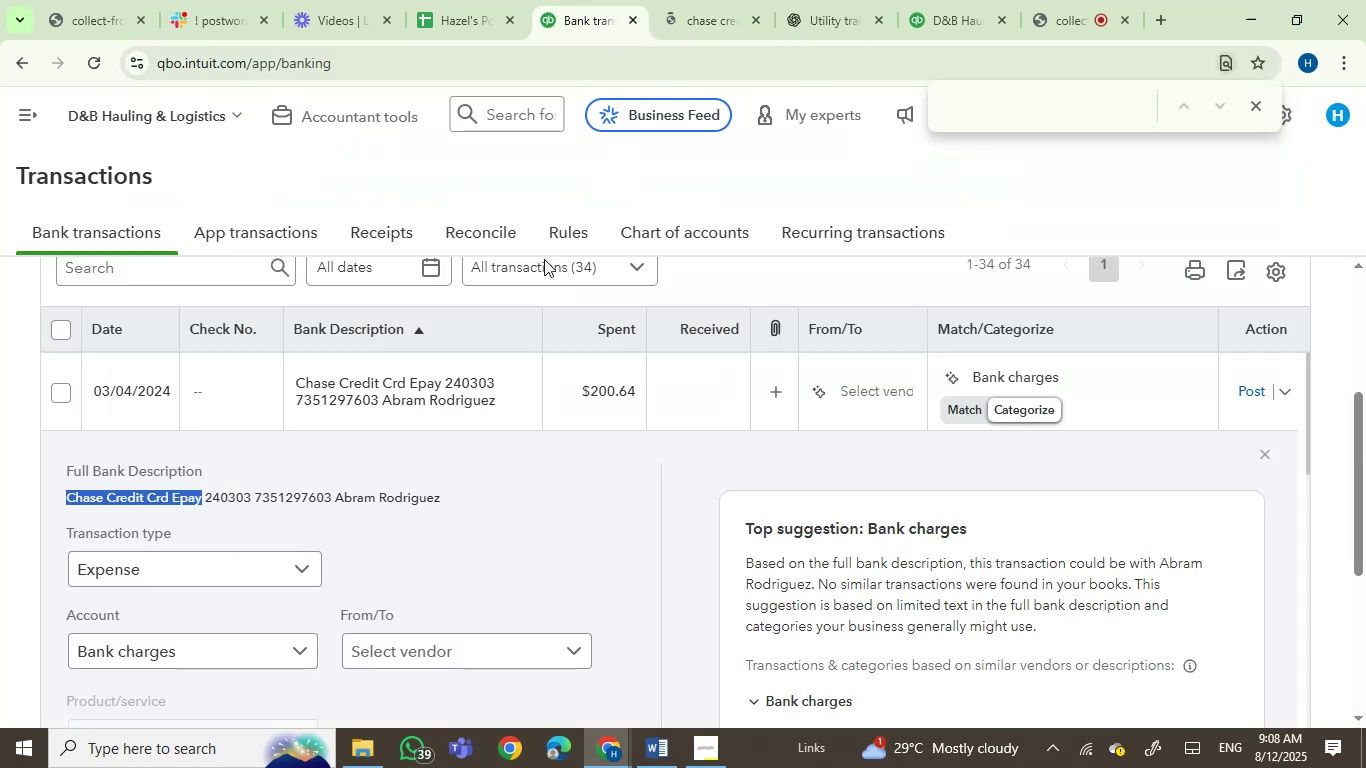 
left_click([55, 385])
 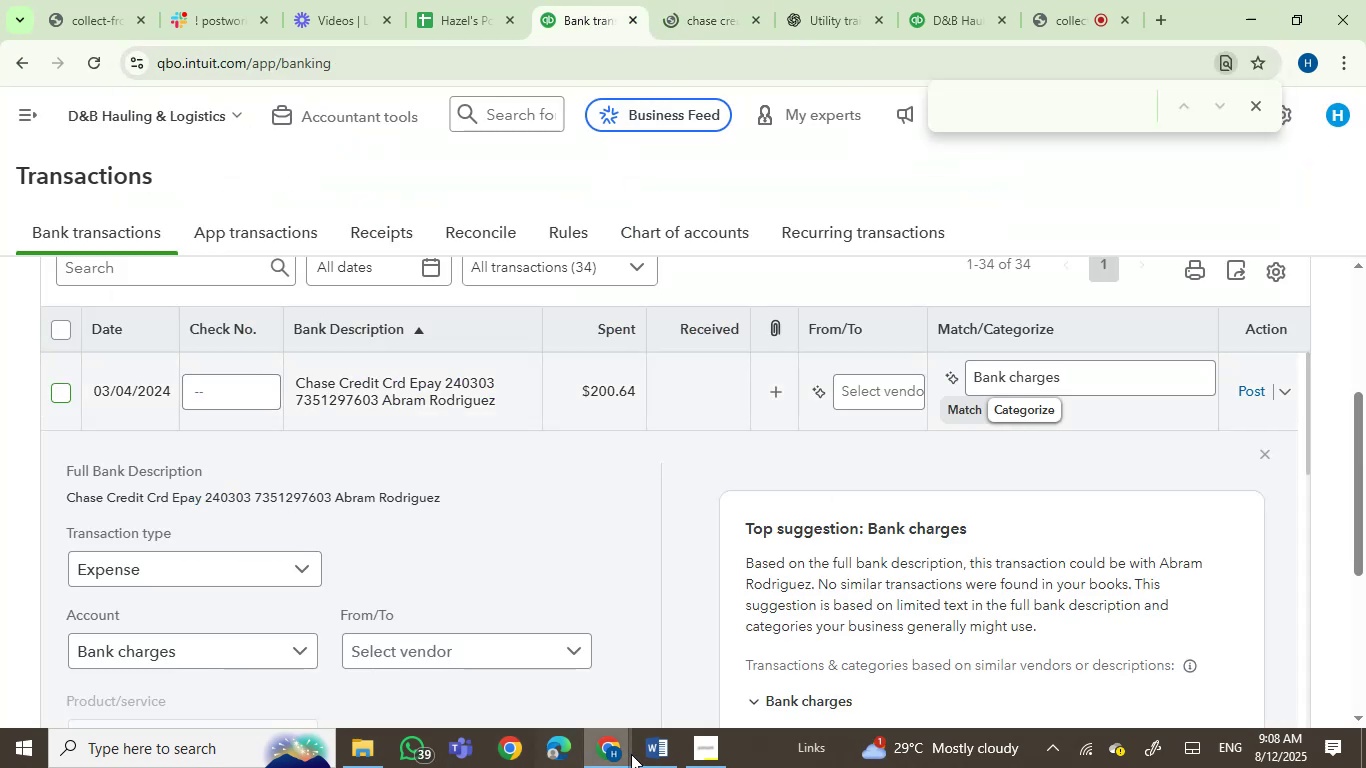 
left_click([652, 743])
 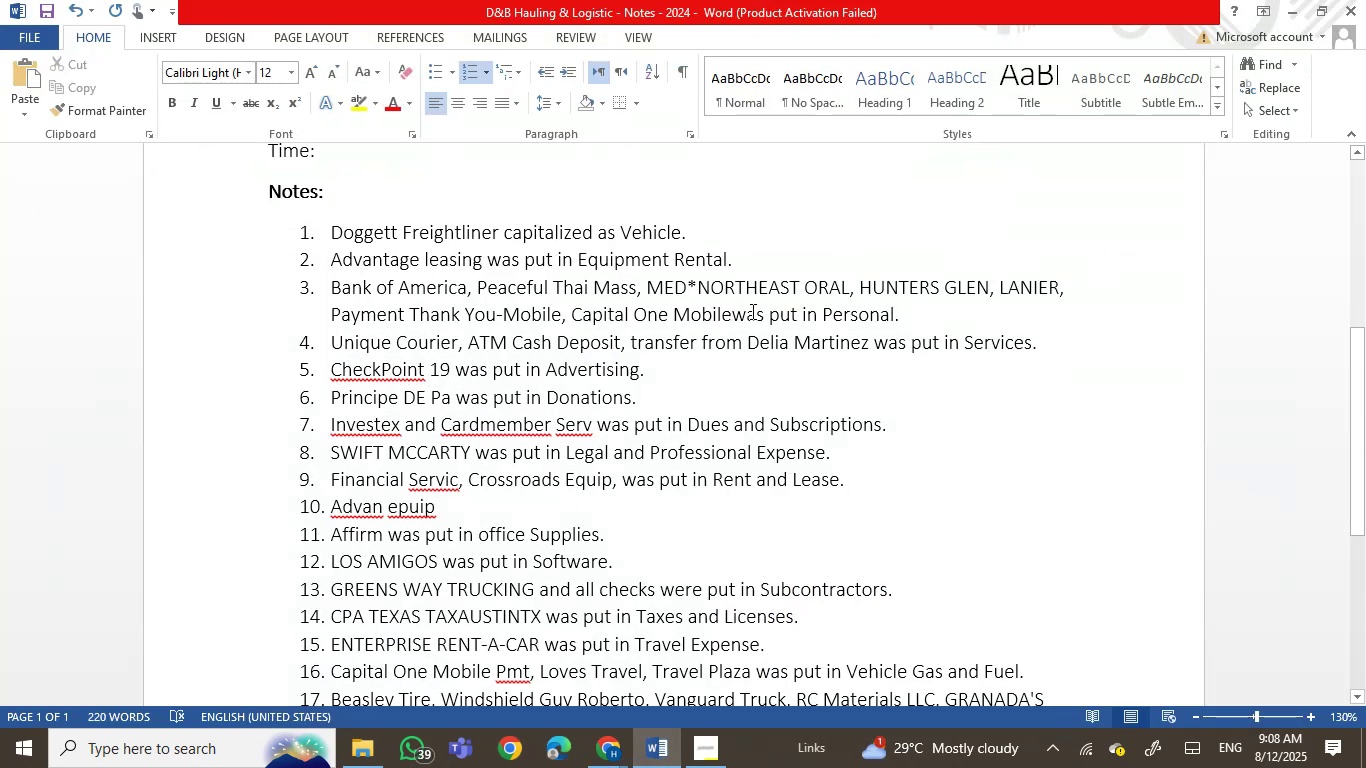 
key(Comma)
 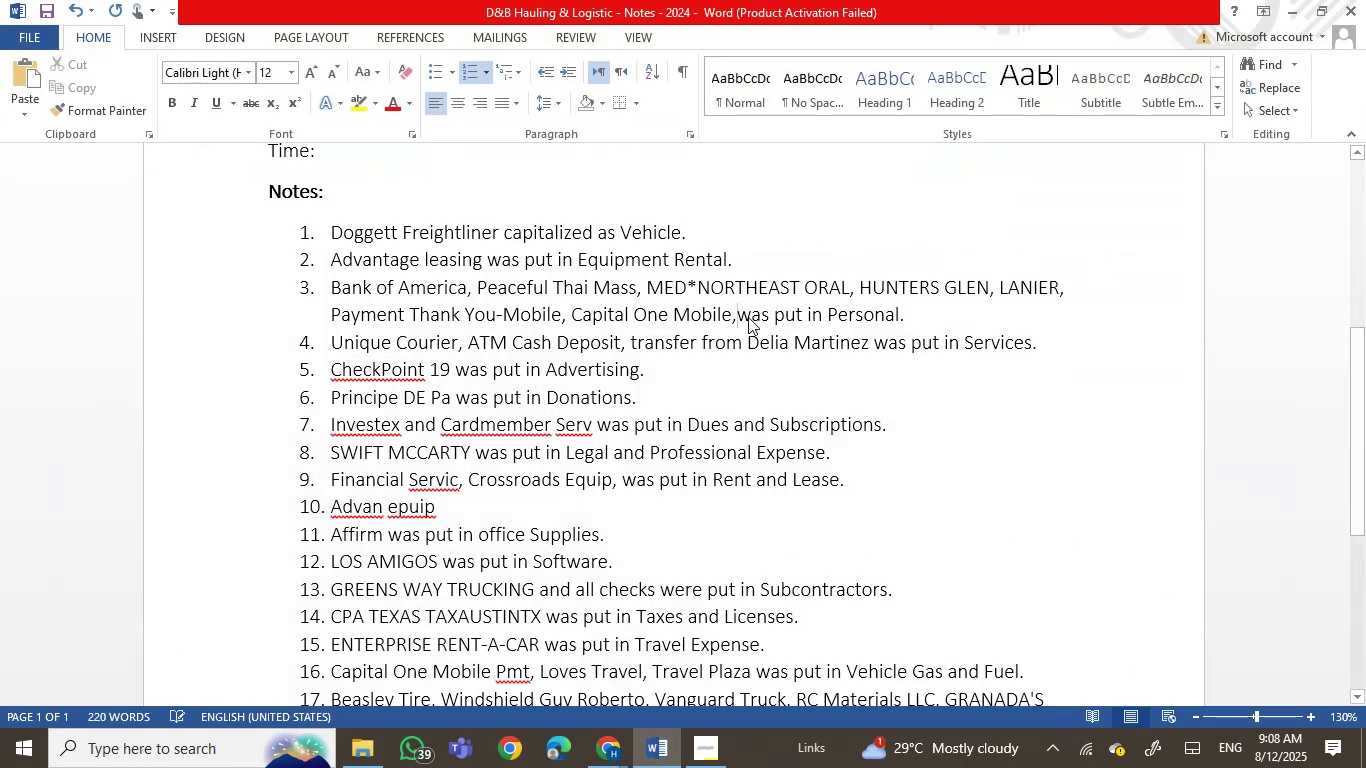 
key(Space)
 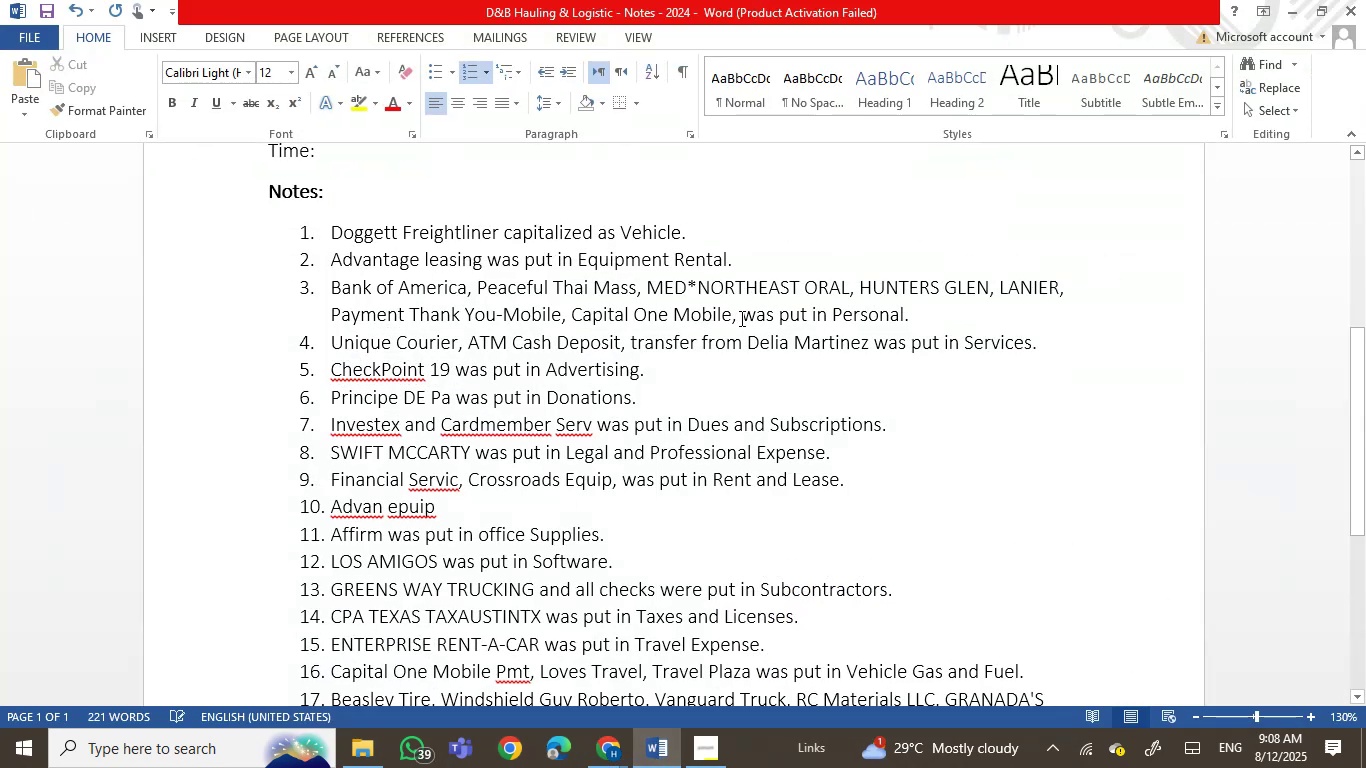 
right_click([741, 316])
 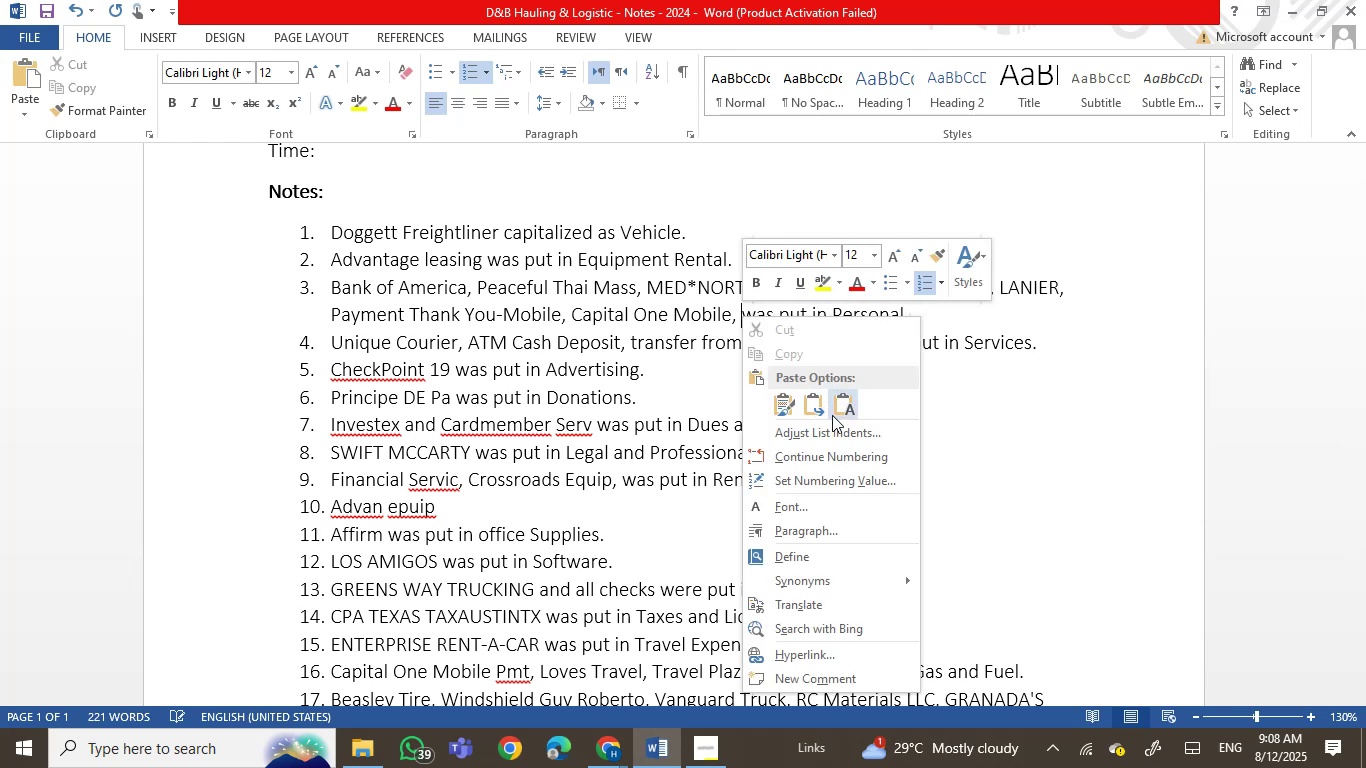 
left_click([844, 414])
 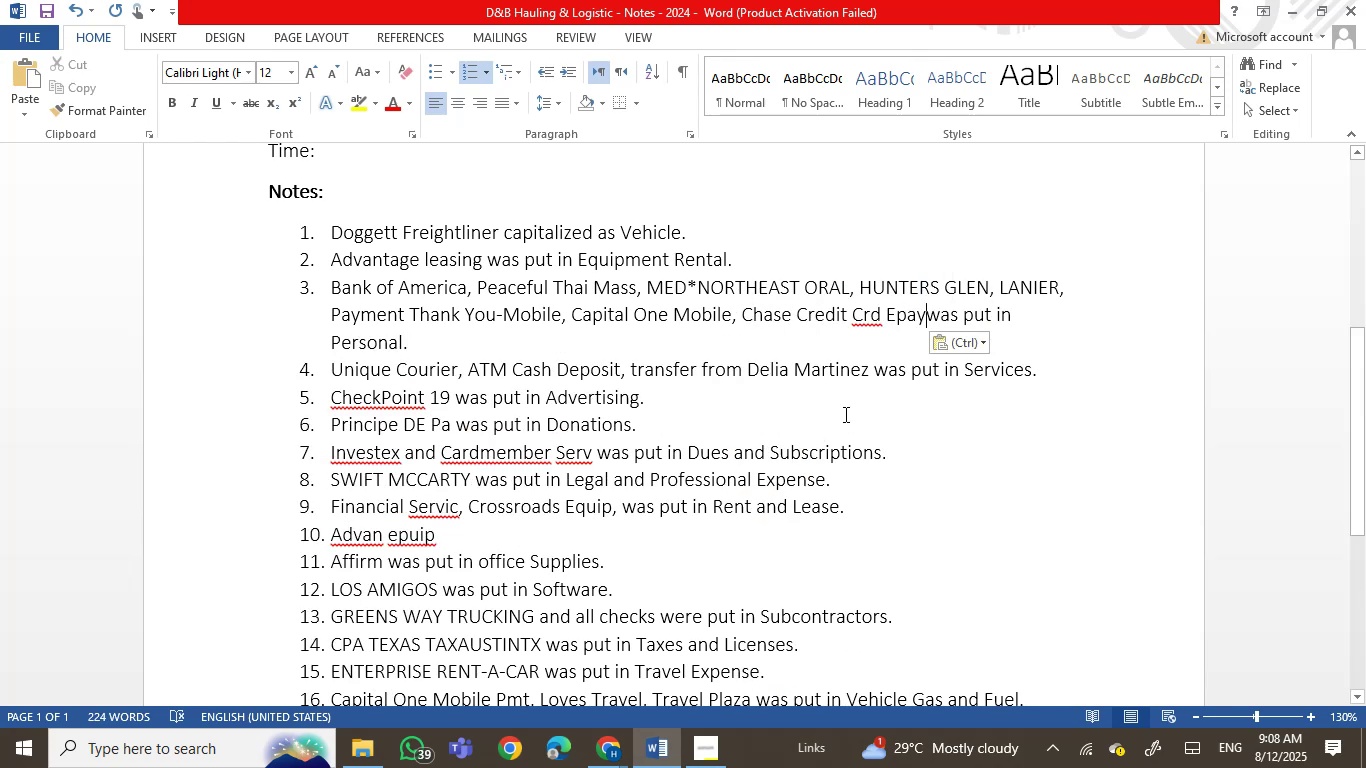 
key(Backspace)
 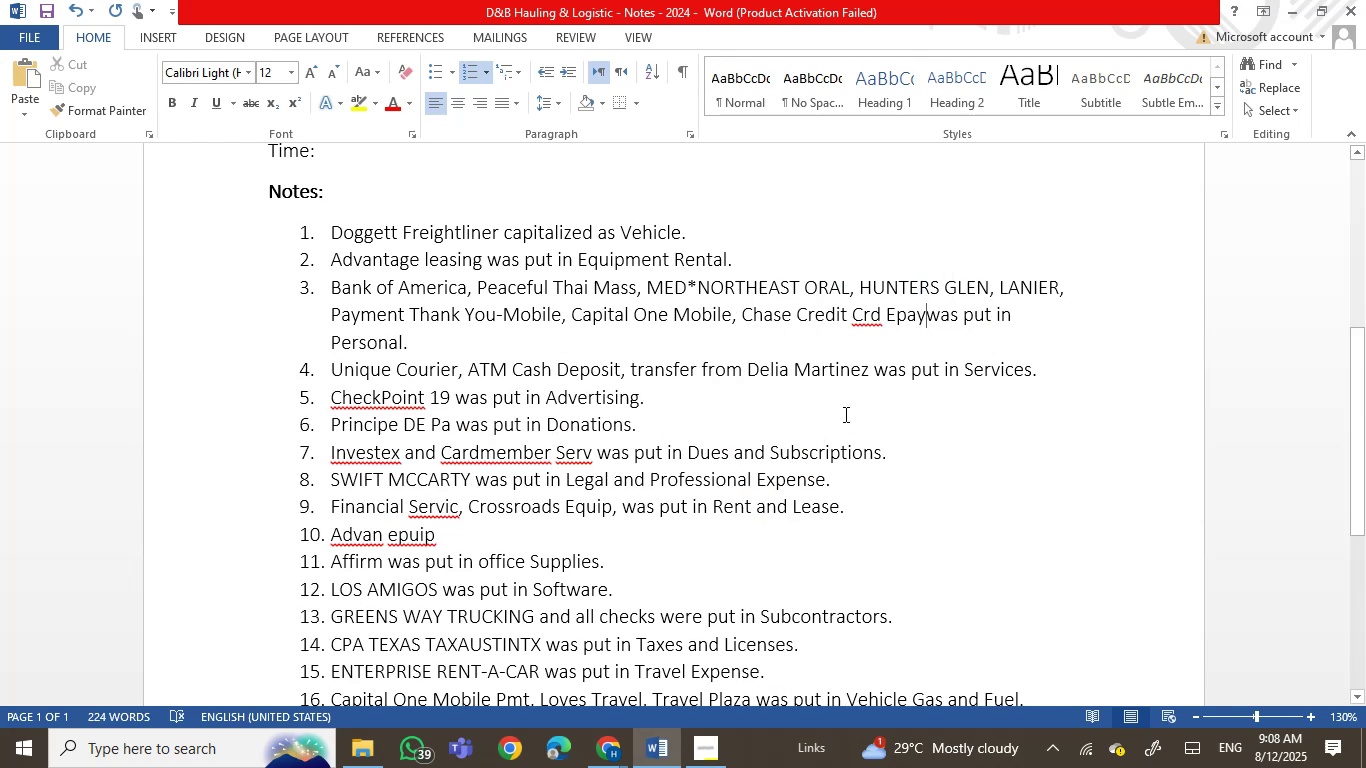 
key(Backspace)
 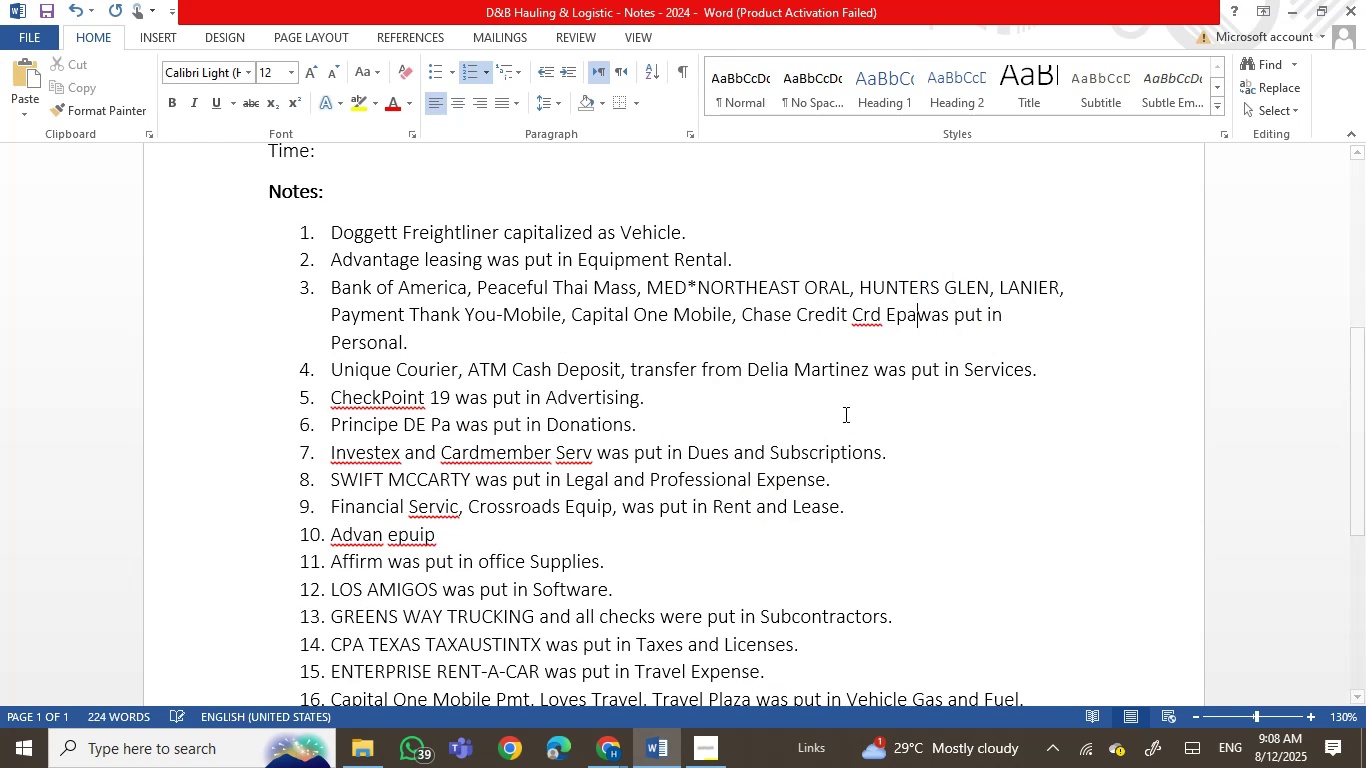 
key(Backspace)
 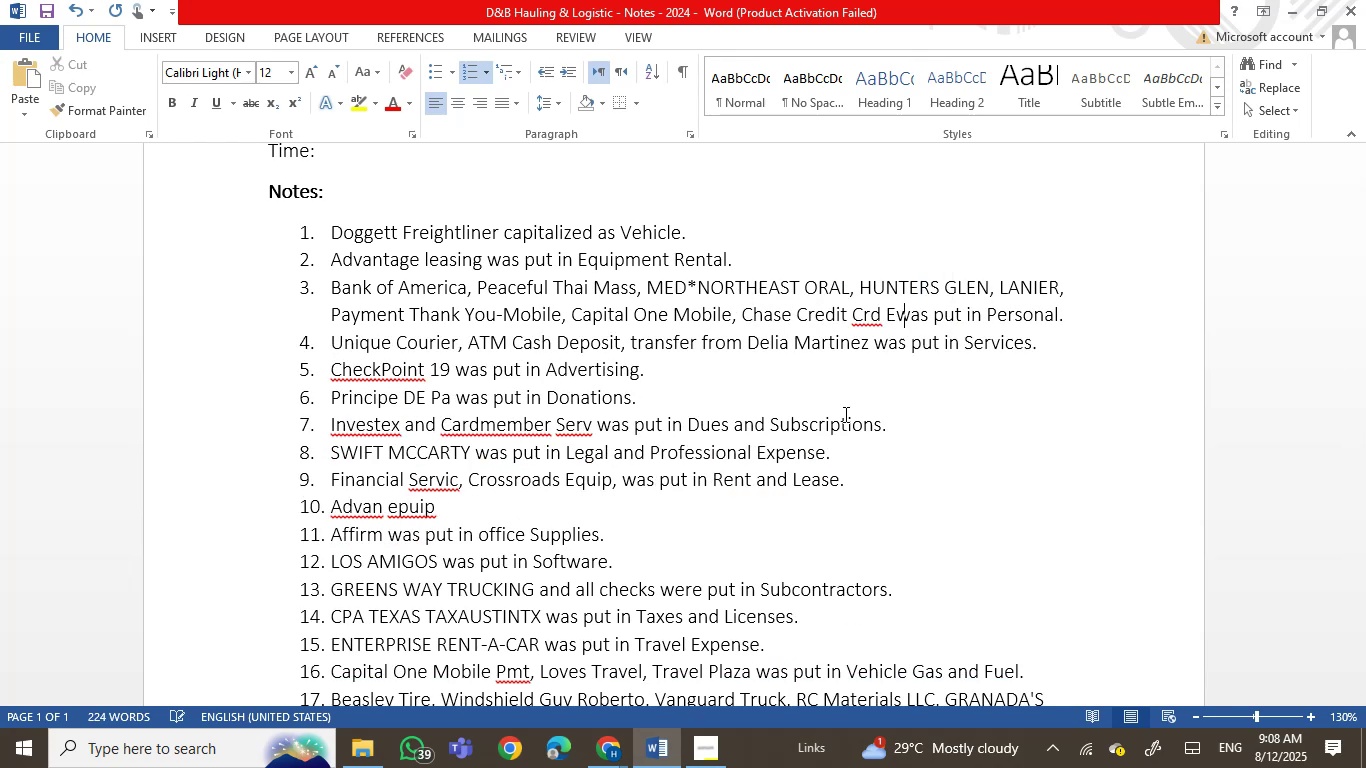 
key(Backspace)
 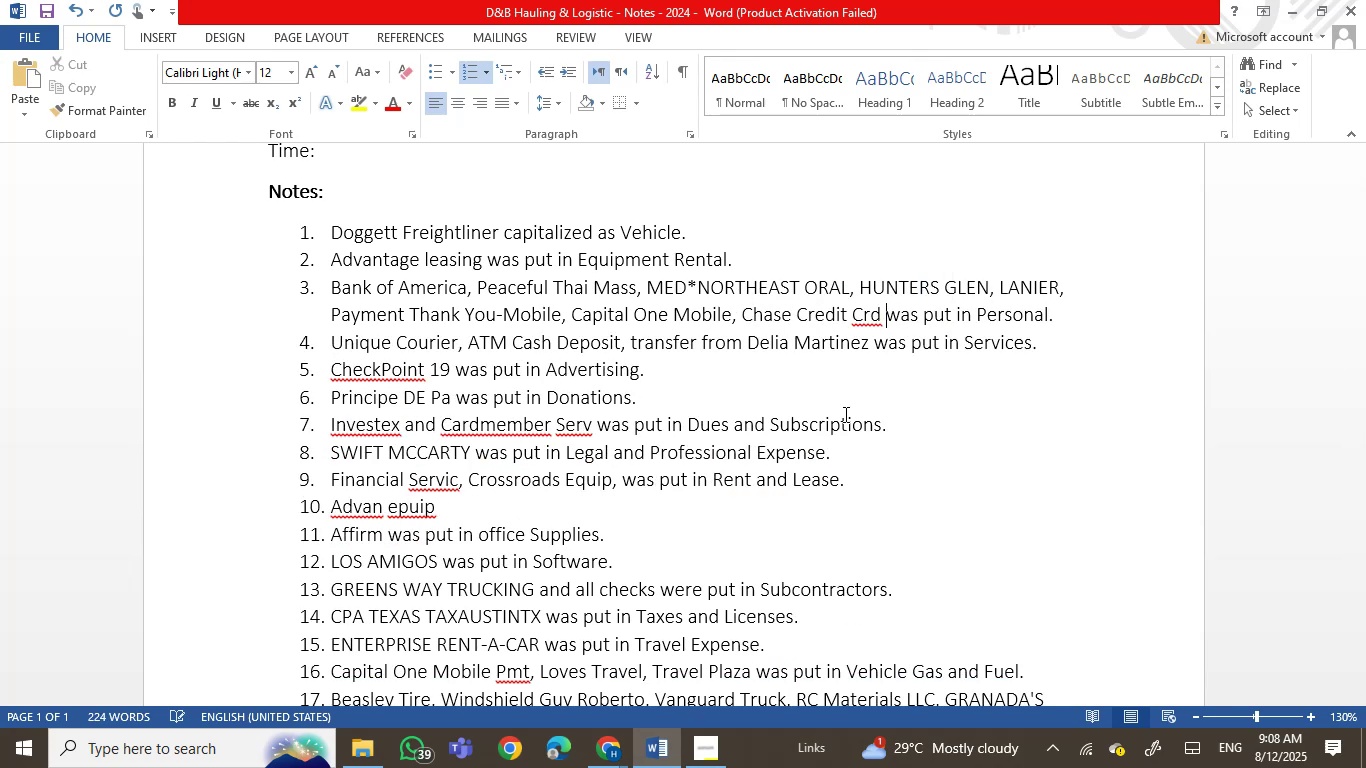 
key(Backspace)
 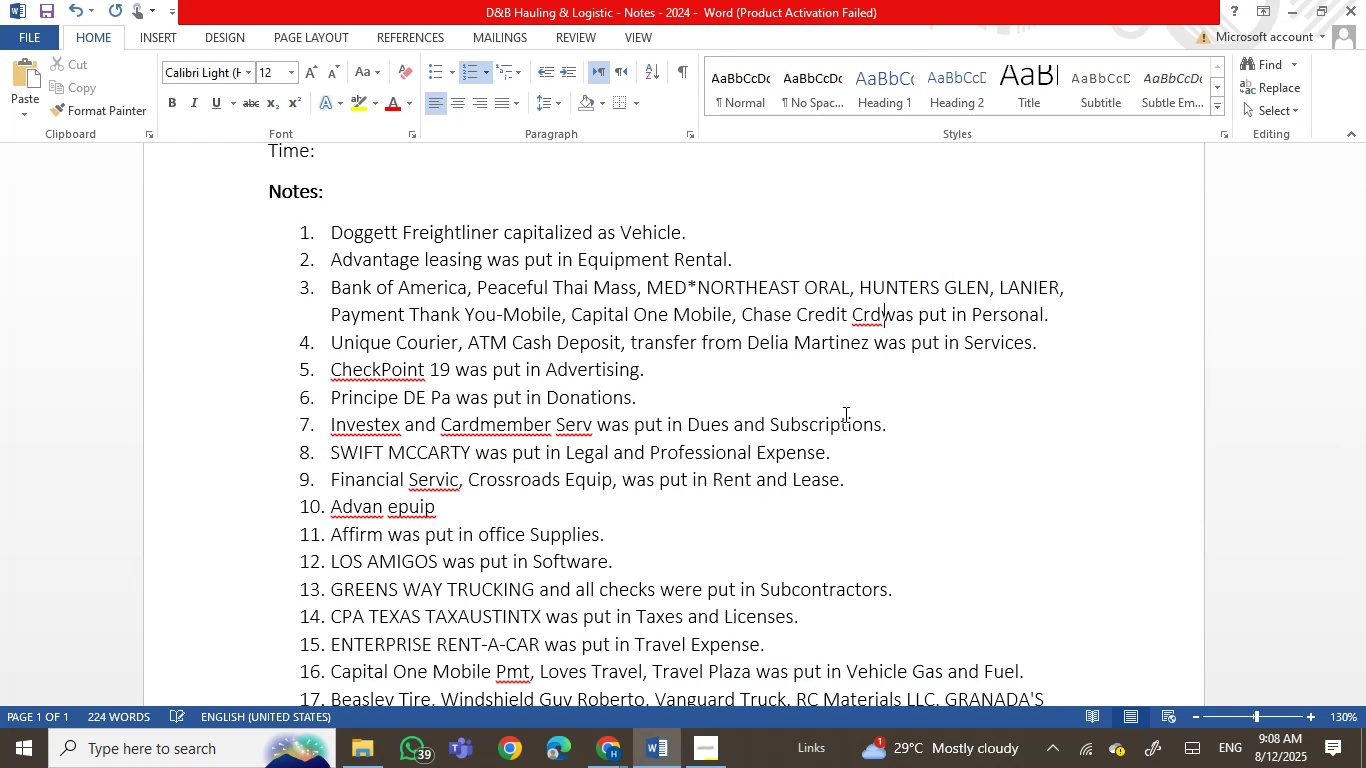 
key(Backspace)
 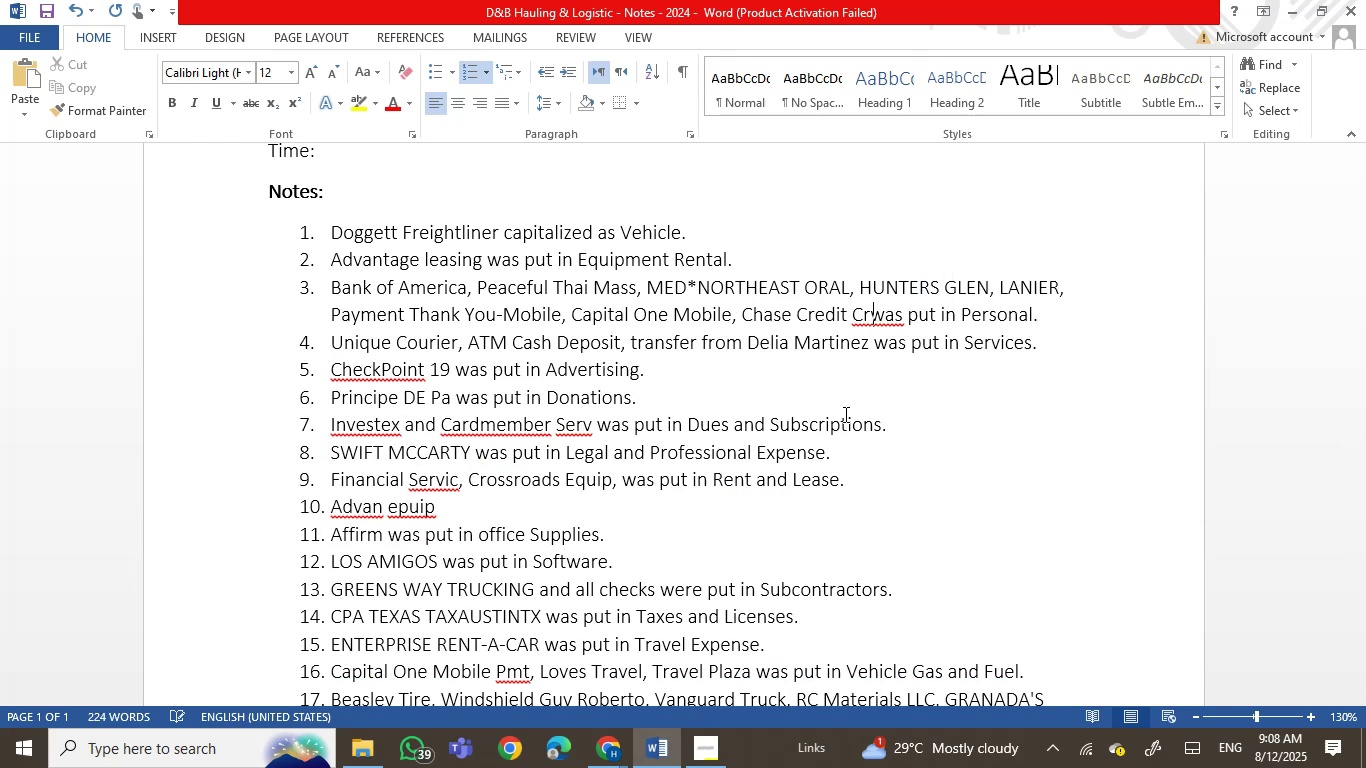 
key(Backspace)
 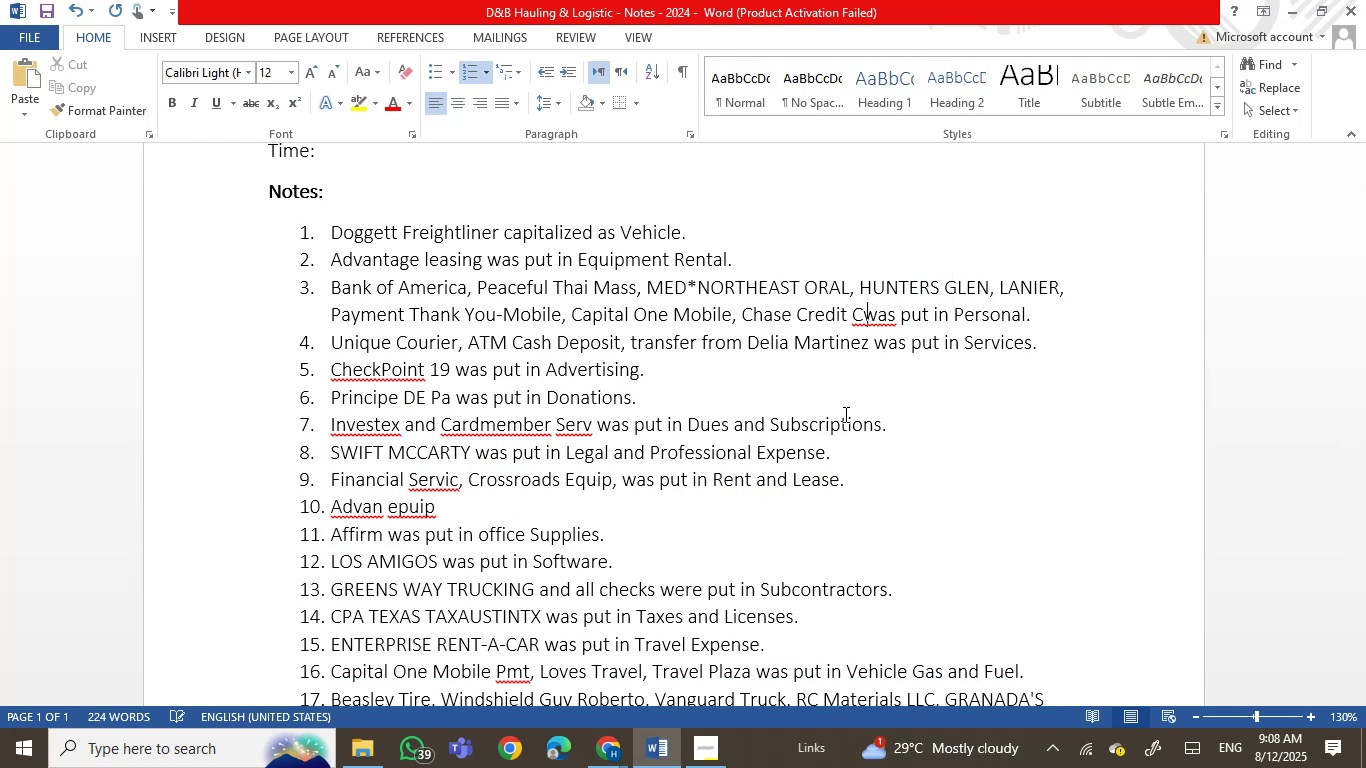 
key(Backspace)
 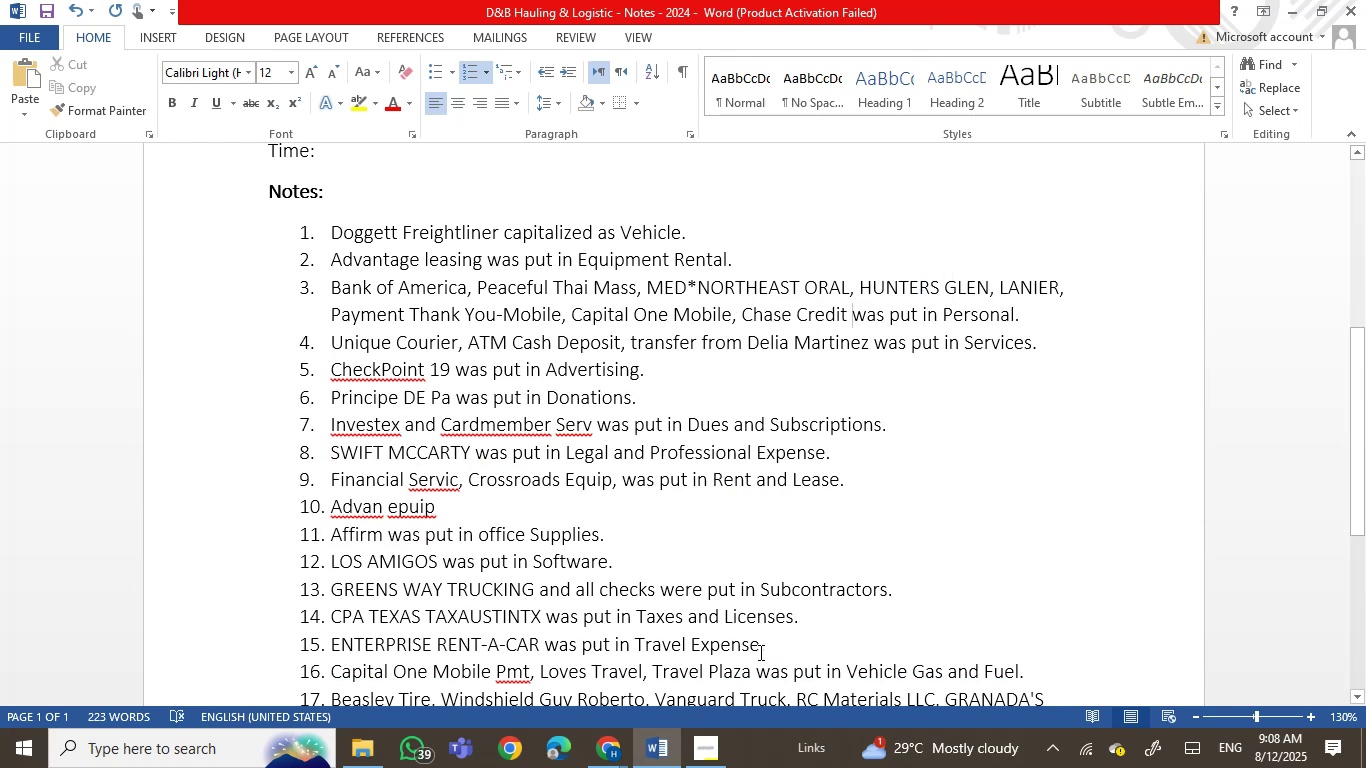 
left_click([661, 756])
 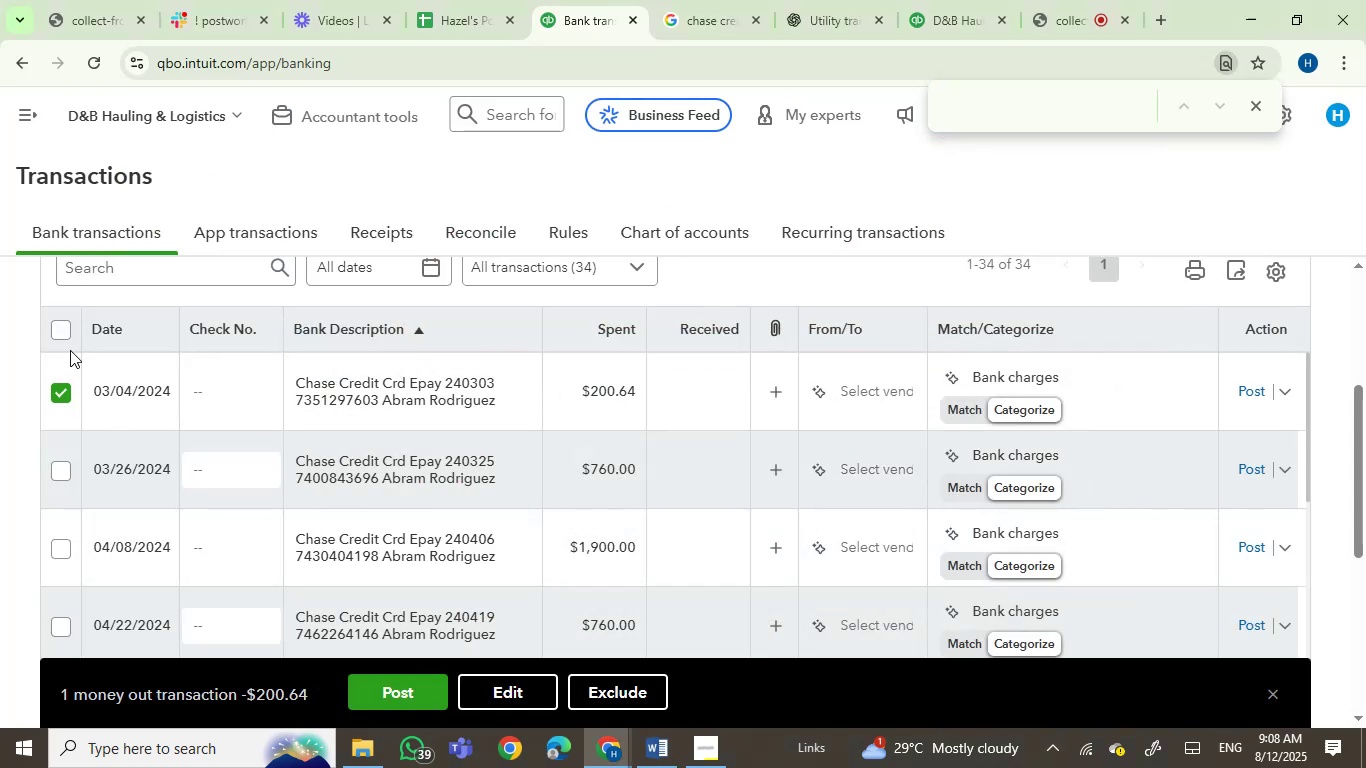 
left_click([55, 332])
 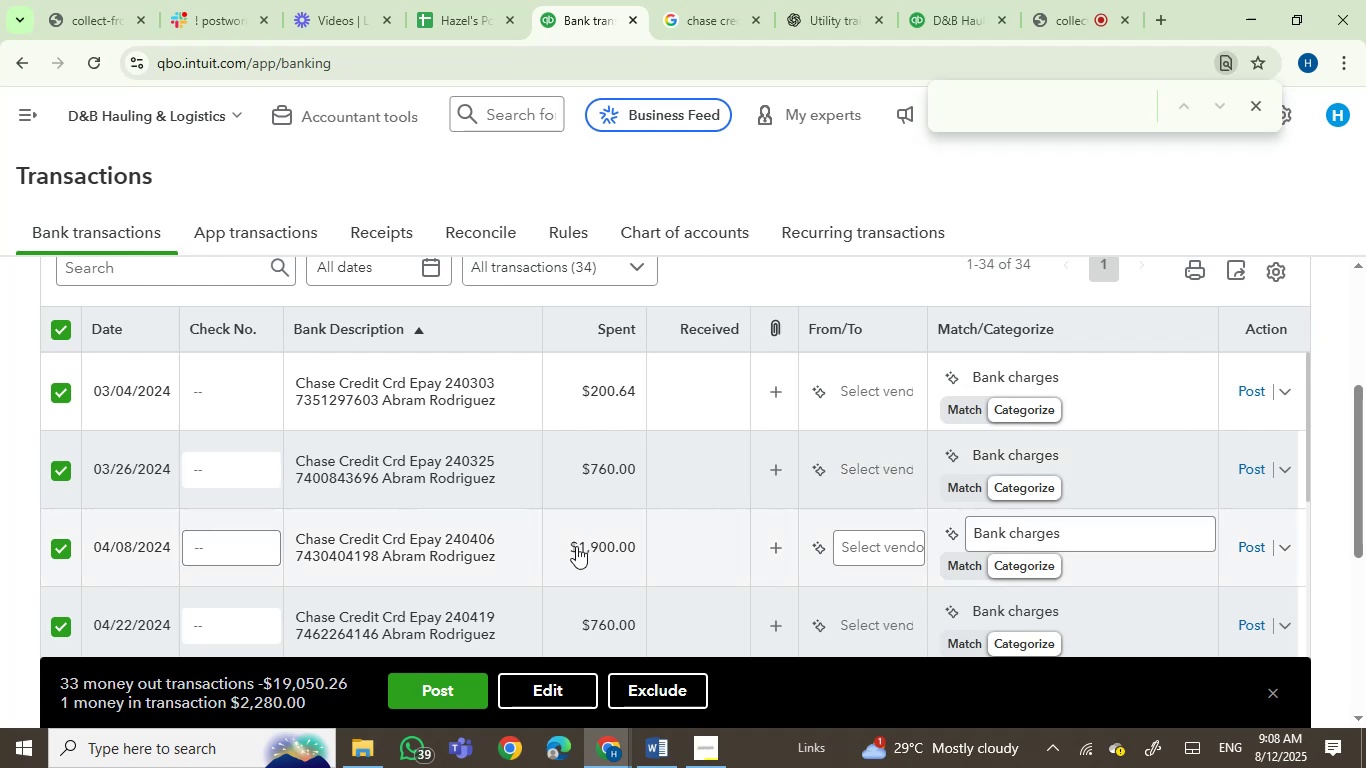 
scroll: coordinate [693, 416], scroll_direction: up, amount: 1.0
 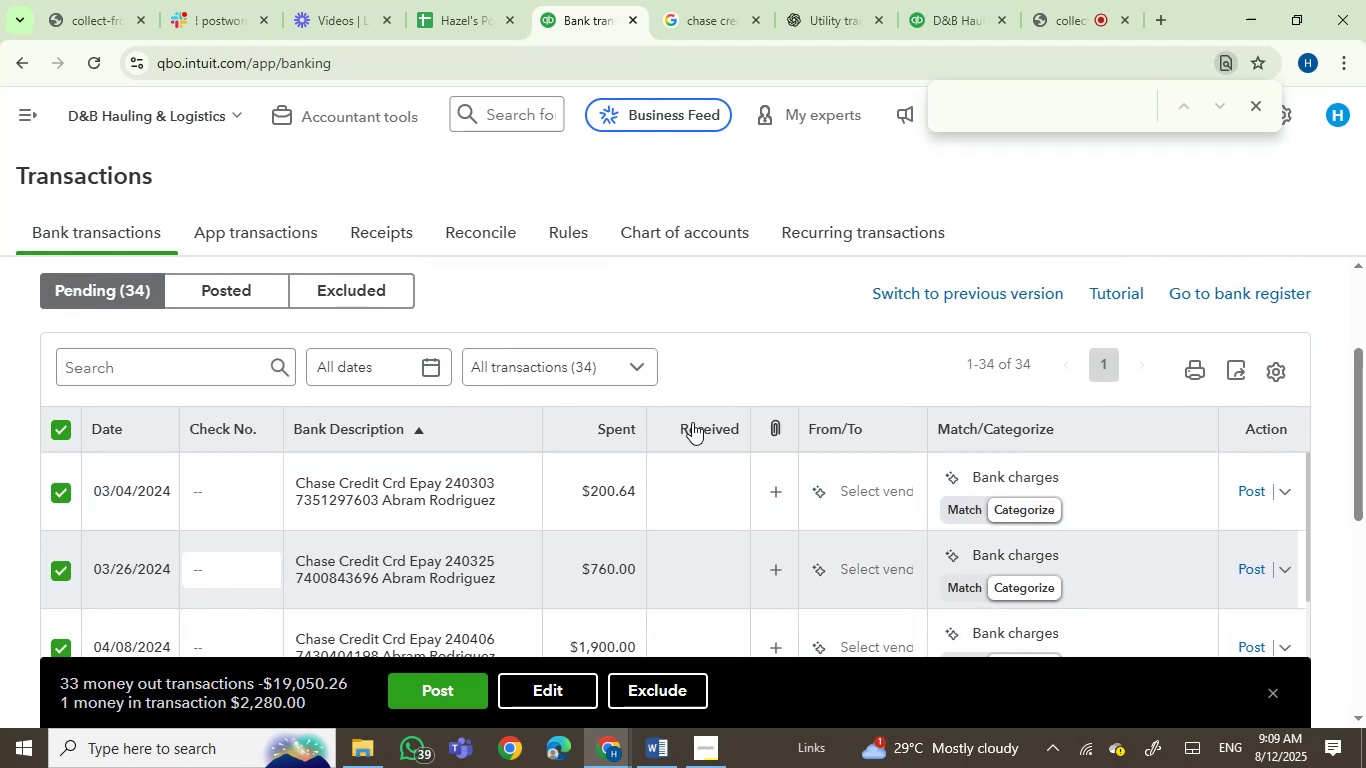 
scroll: coordinate [715, 486], scroll_direction: down, amount: 5.0
 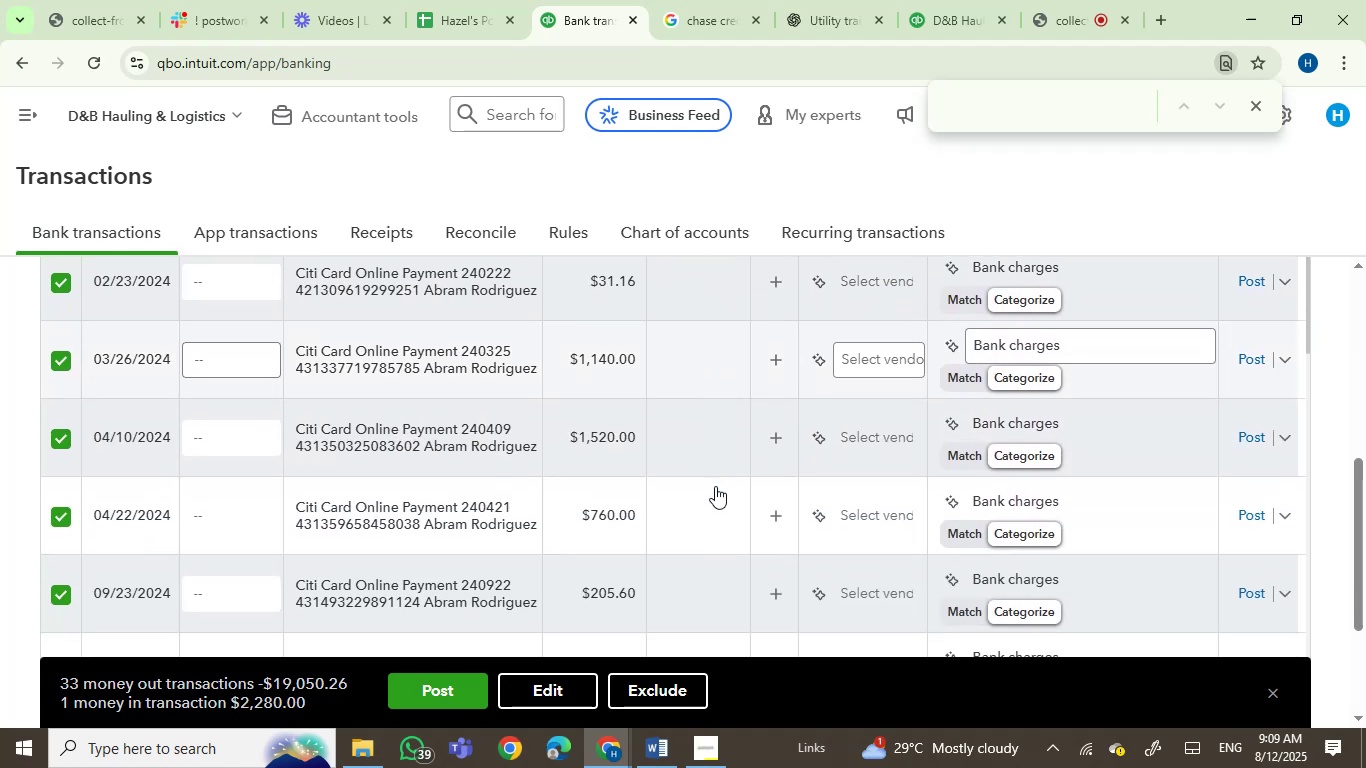 
scroll: coordinate [715, 486], scroll_direction: up, amount: 1.0
 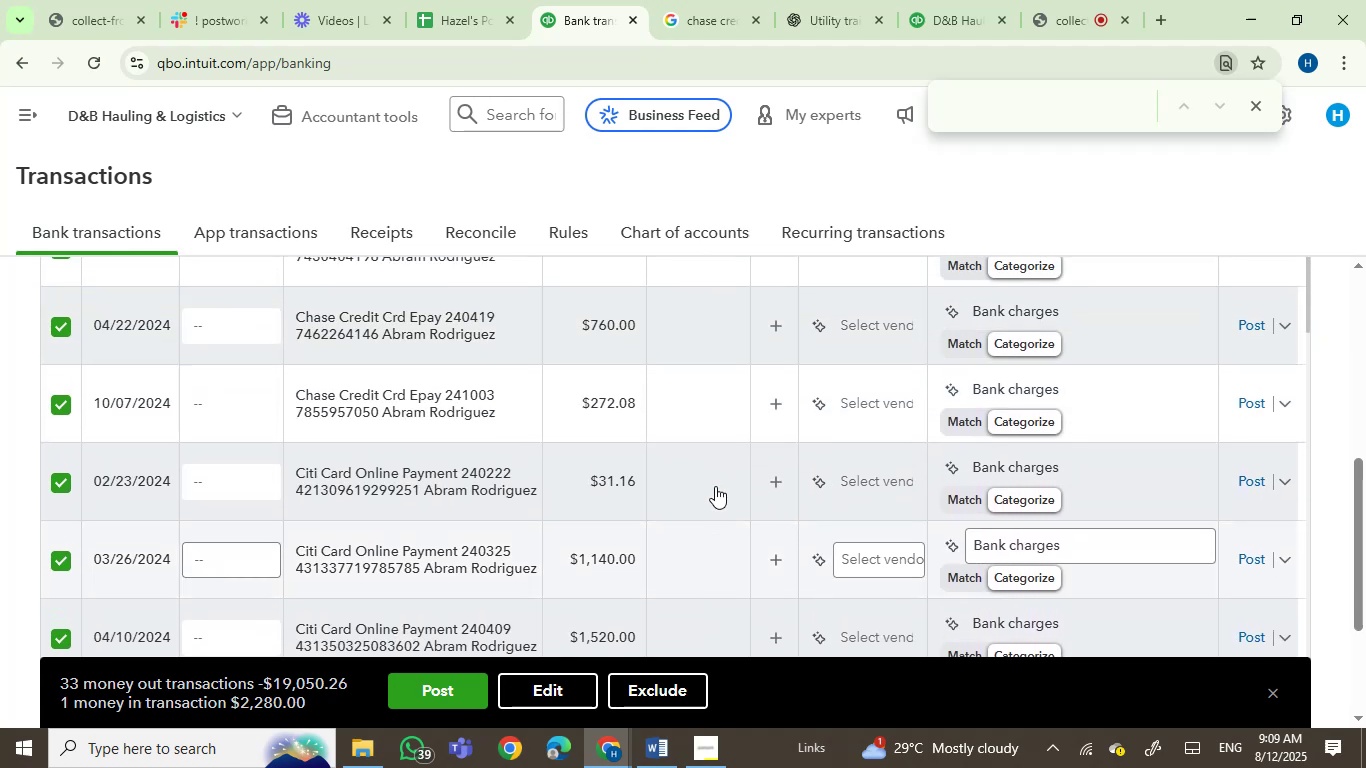 
scroll: coordinate [715, 486], scroll_direction: down, amount: 2.0
 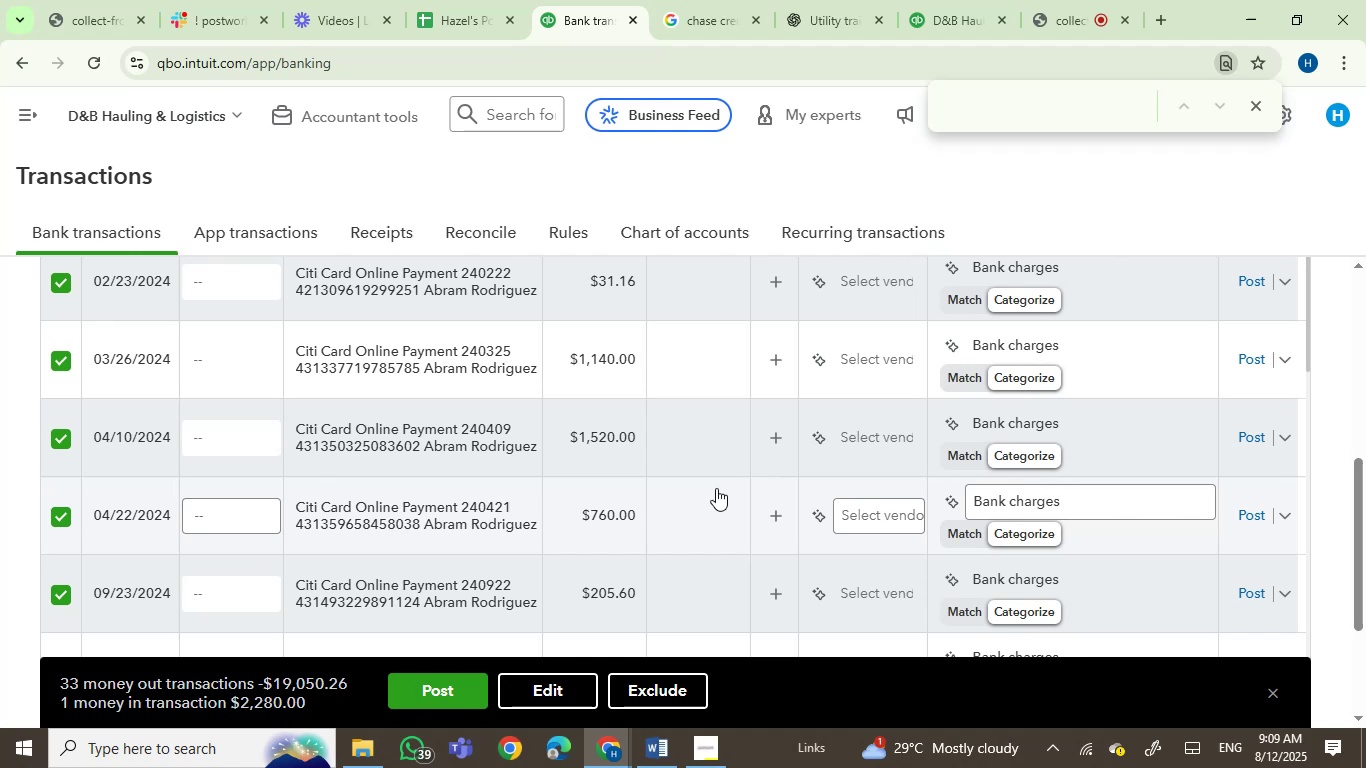 
wait(5.77)
 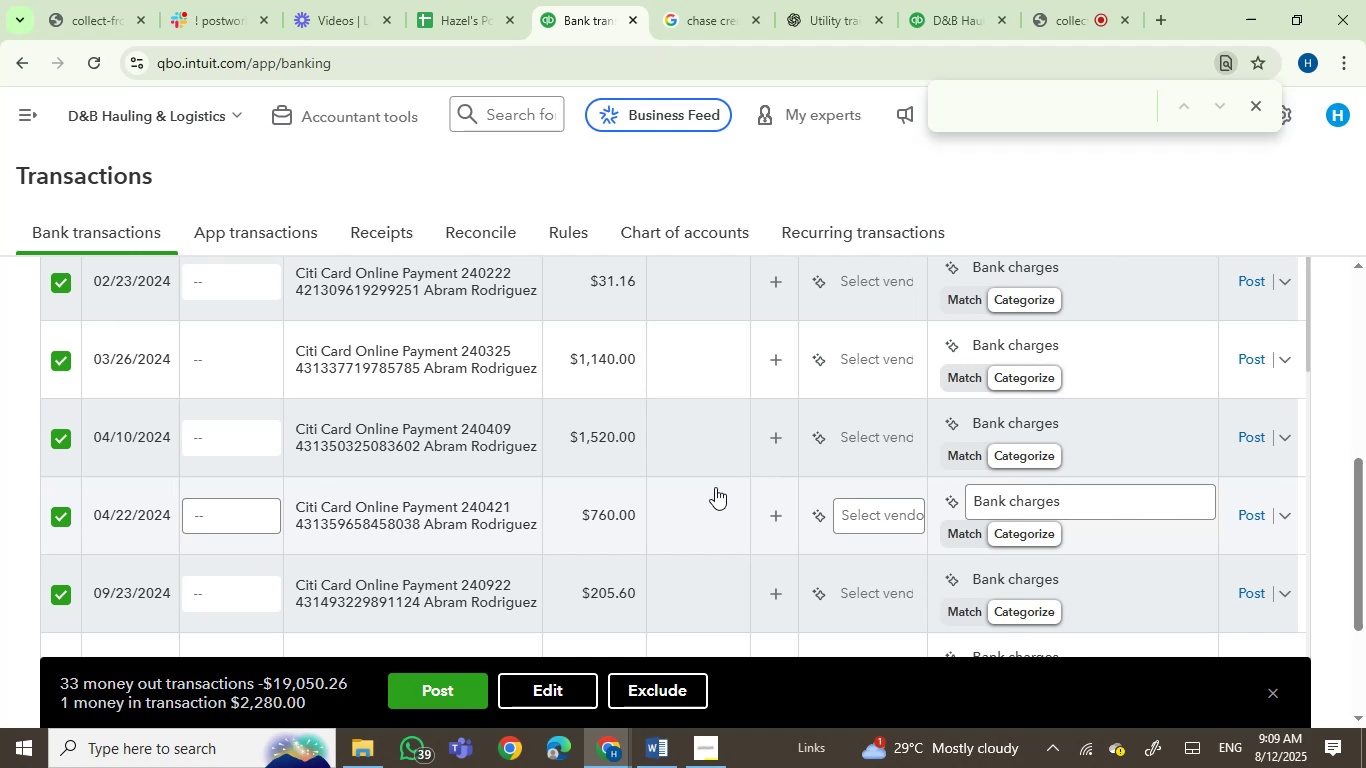 
scroll: coordinate [716, 491], scroll_direction: down, amount: 4.0
 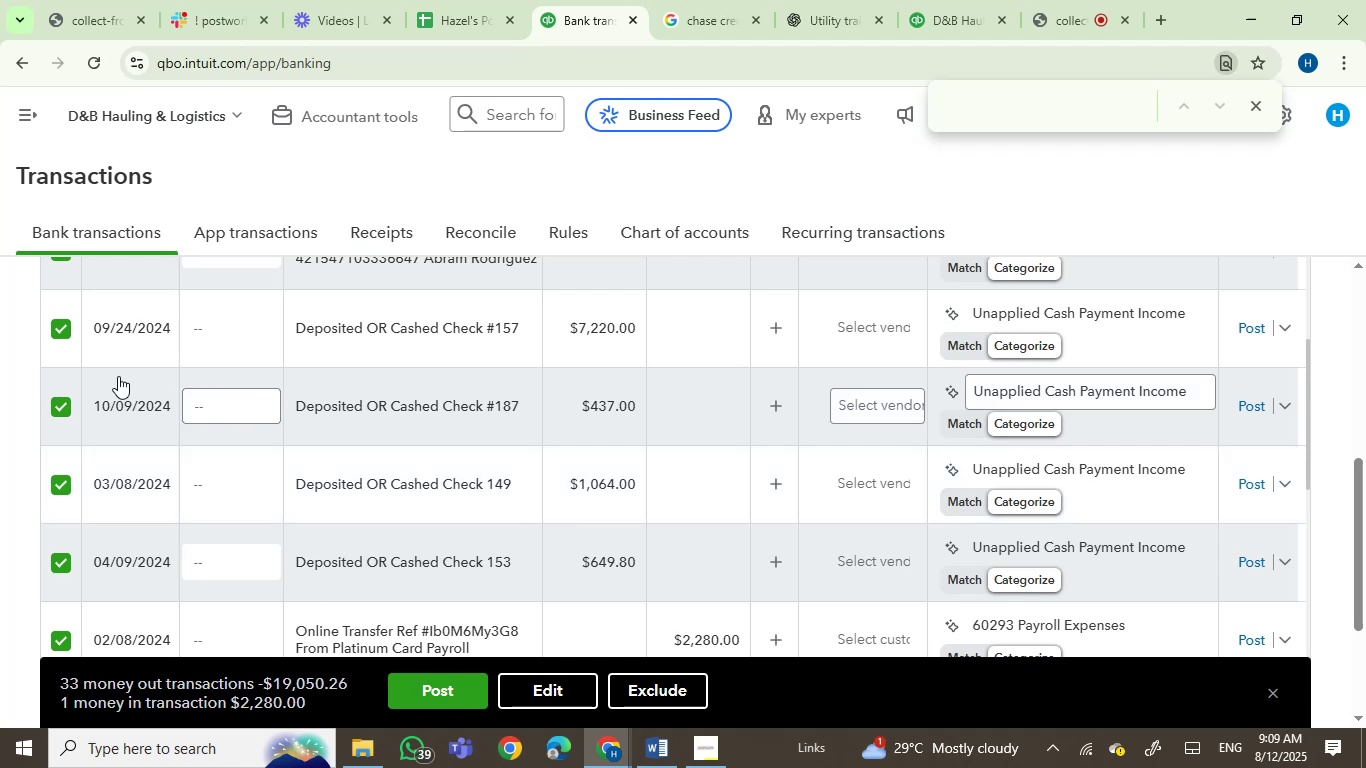 
left_click([55, 328])
 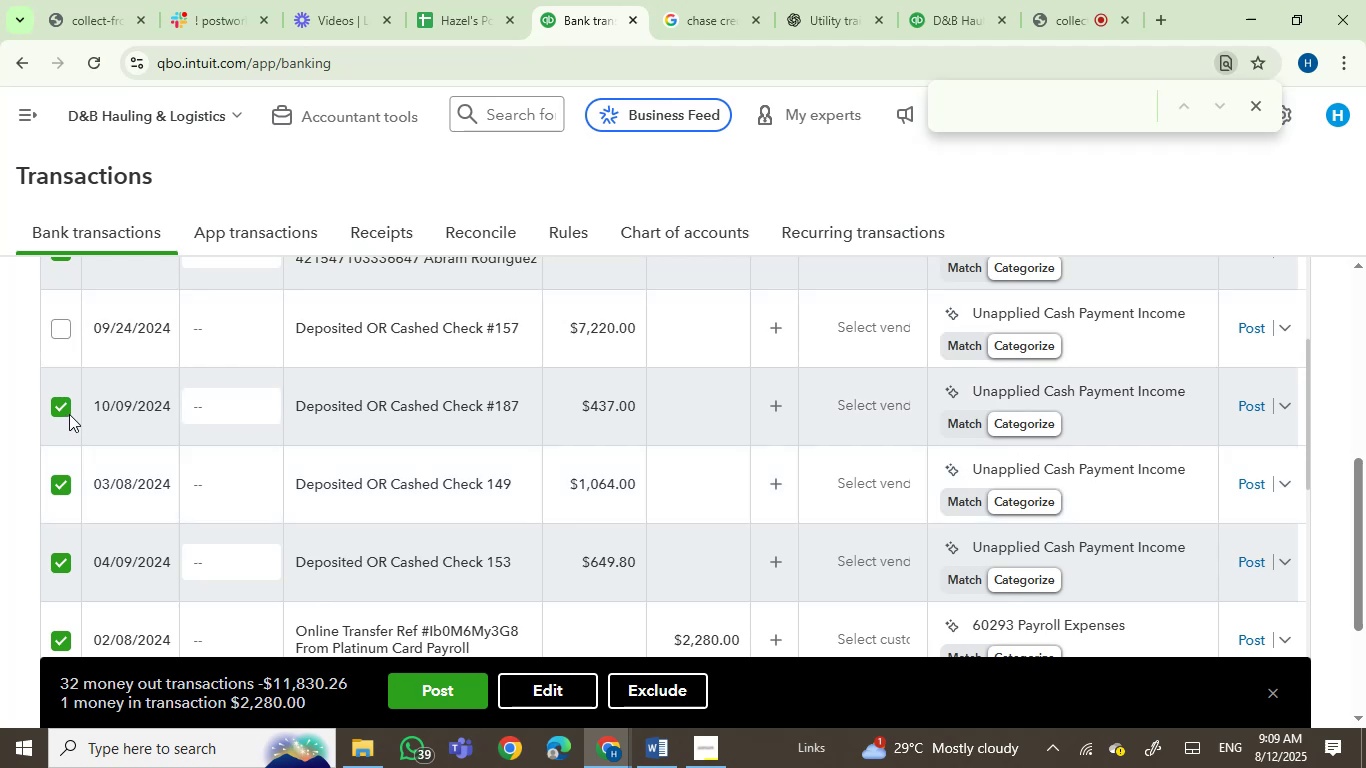 
left_click([57, 405])
 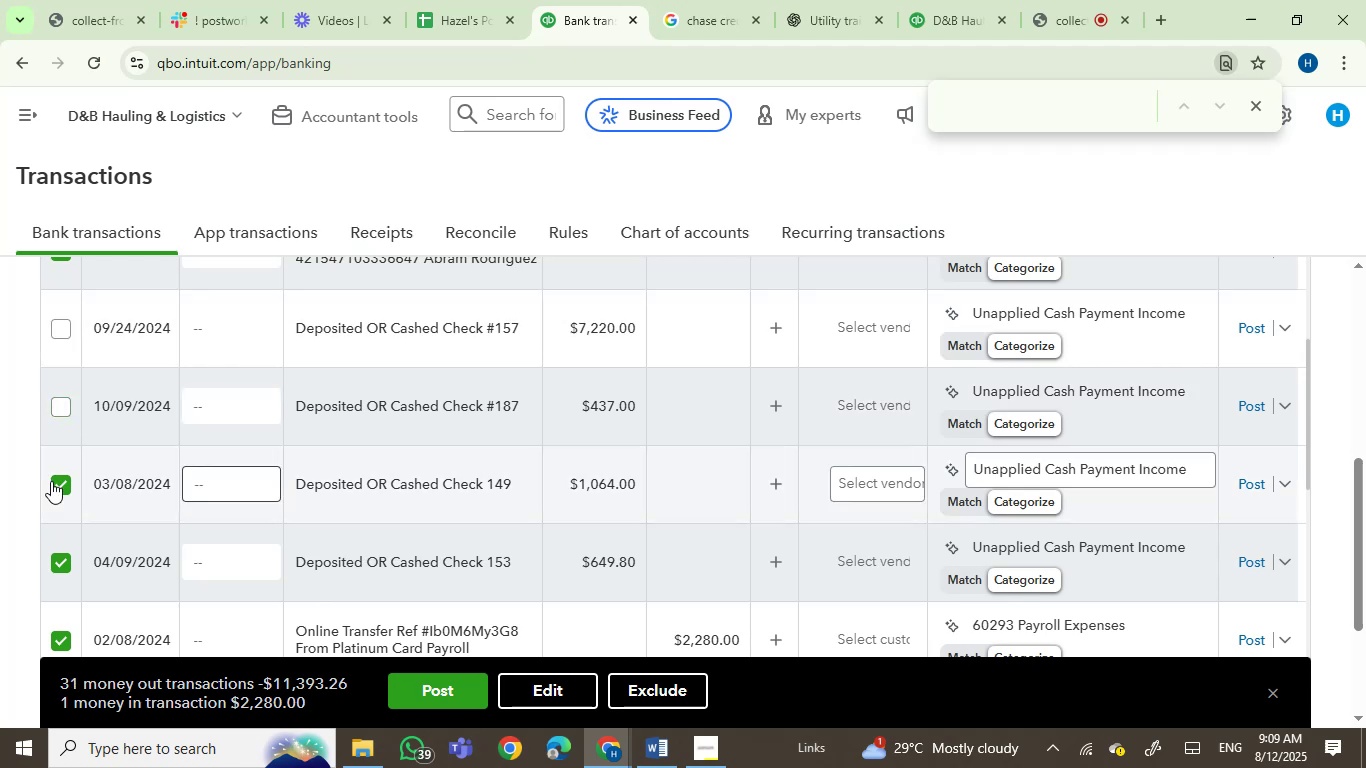 
left_click([61, 481])
 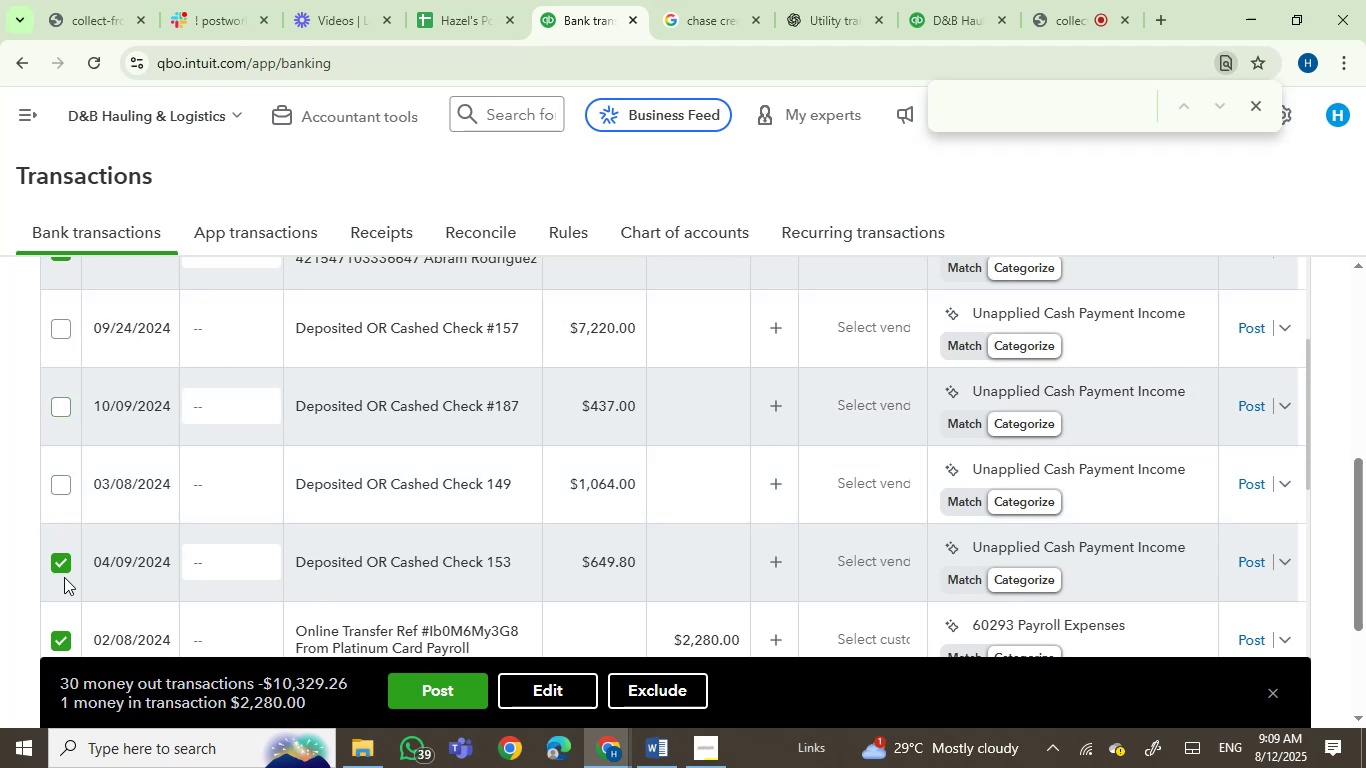 
left_click([61, 566])
 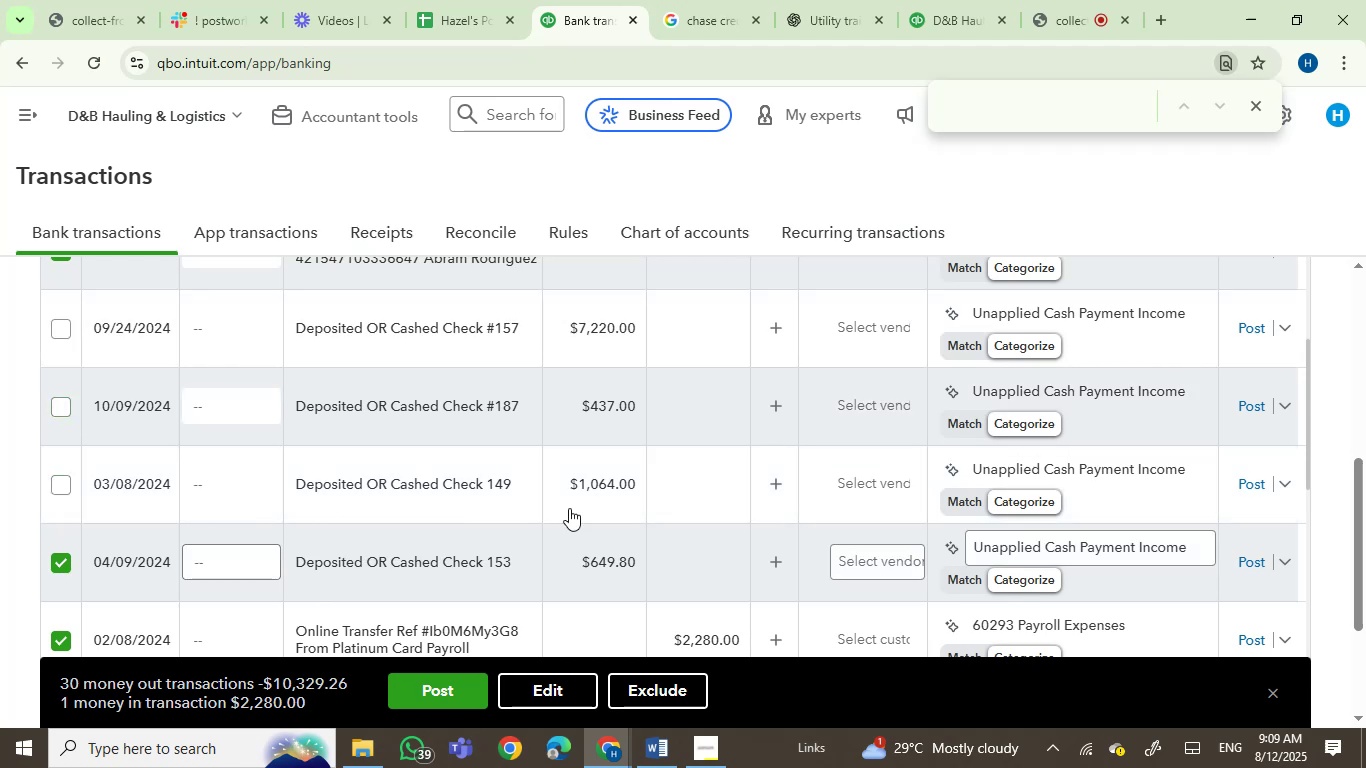 
scroll: coordinate [633, 512], scroll_direction: none, amount: 0.0
 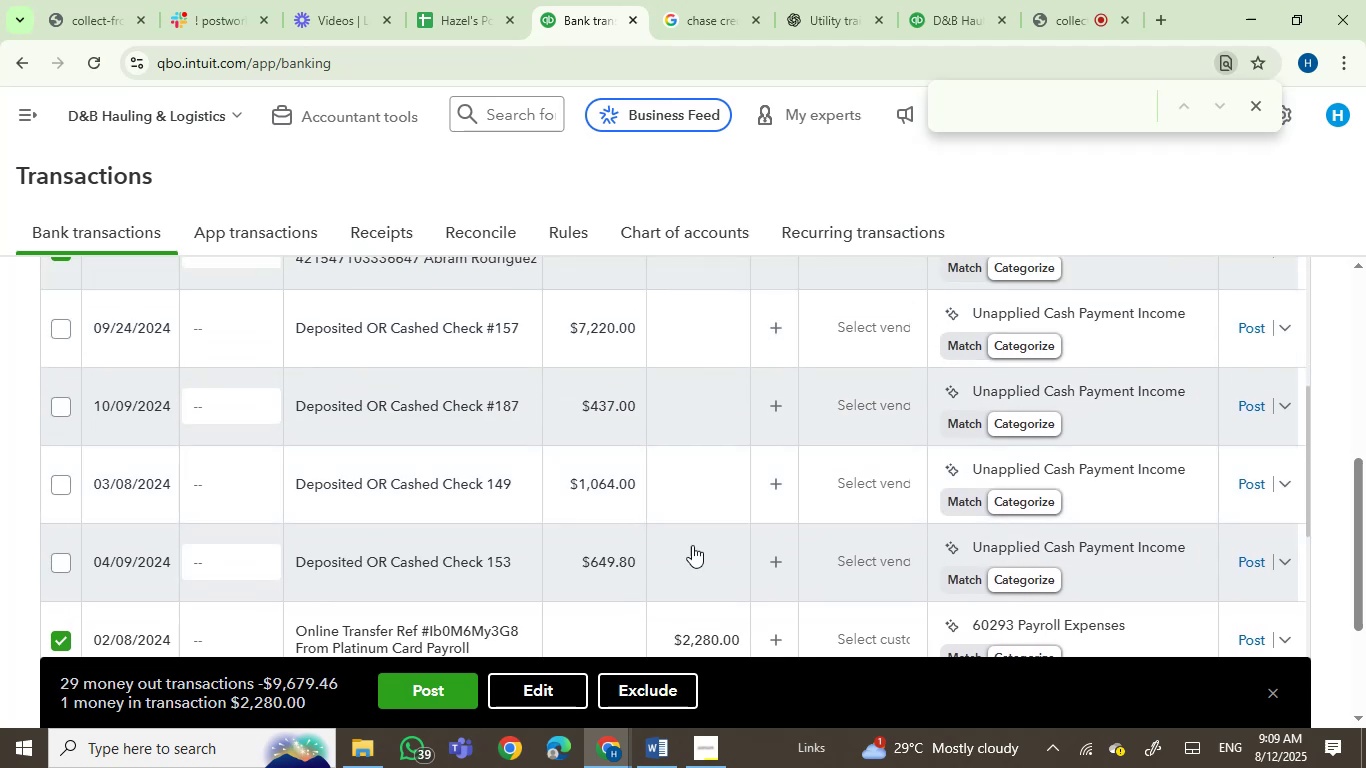 
scroll: coordinate [759, 566], scroll_direction: down, amount: 3.0
 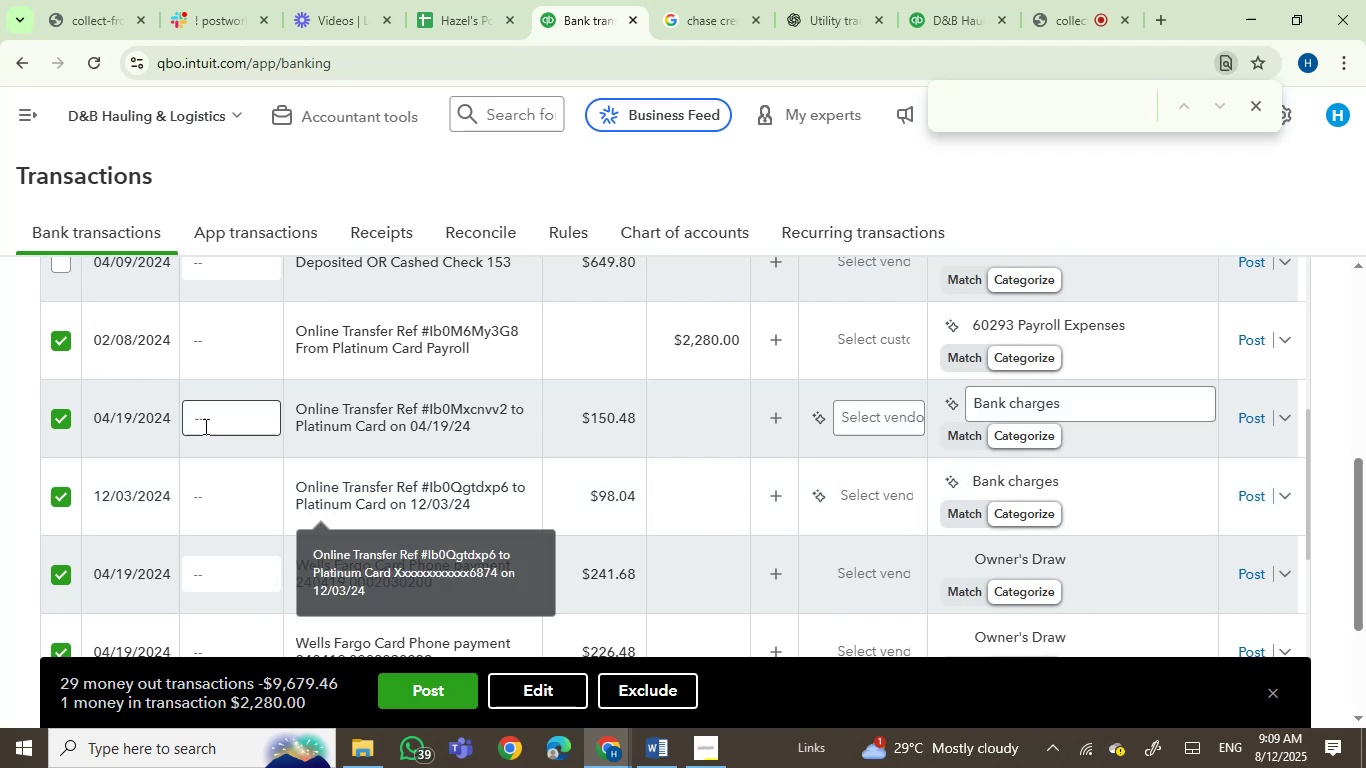 
left_click([61, 341])
 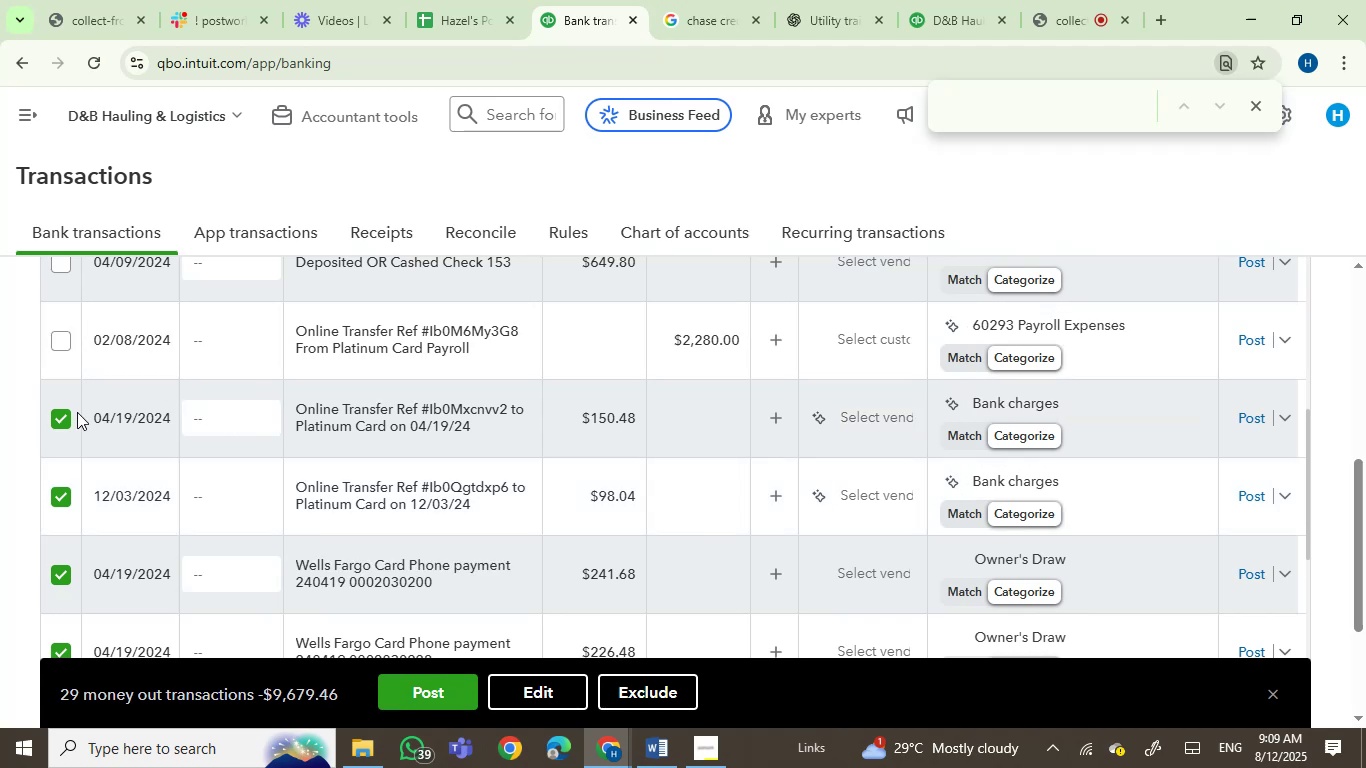 
scroll: coordinate [231, 412], scroll_direction: down, amount: 1.0
 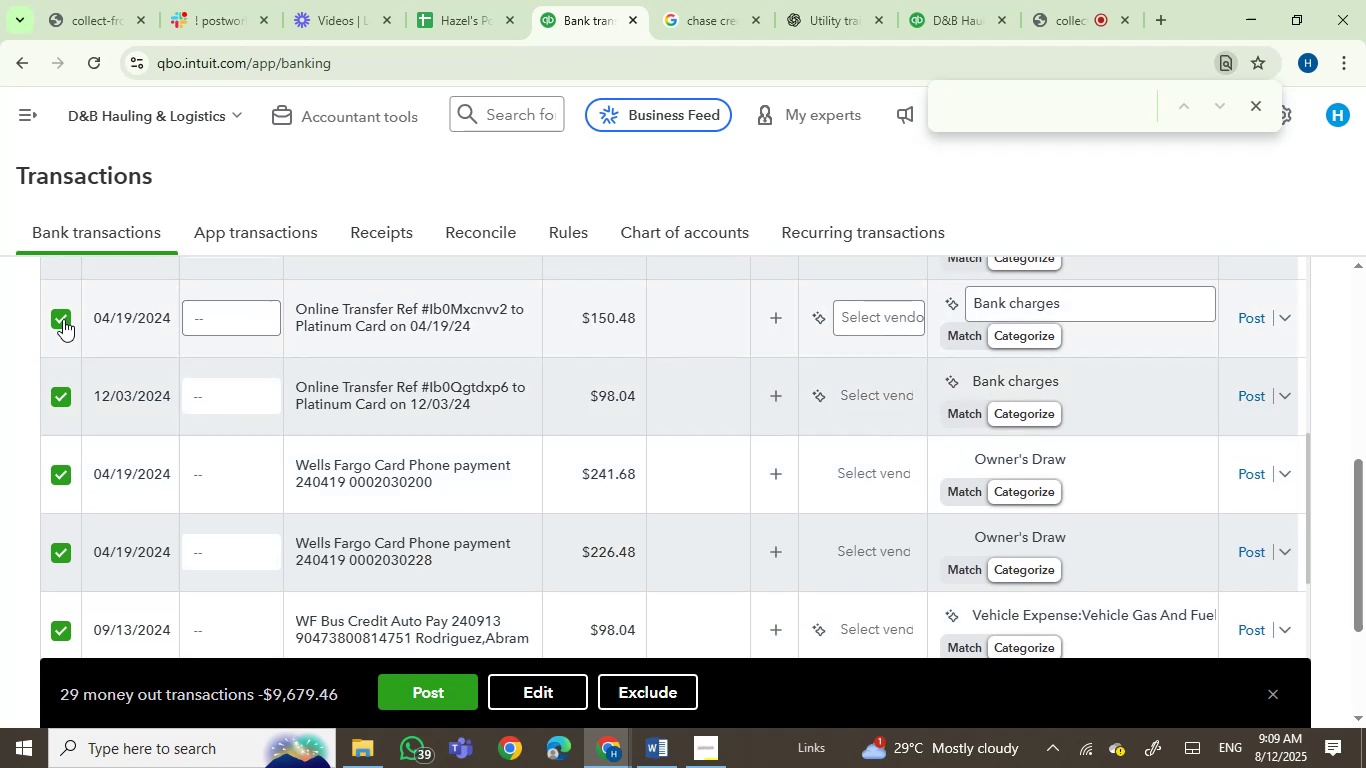 
left_click([63, 319])
 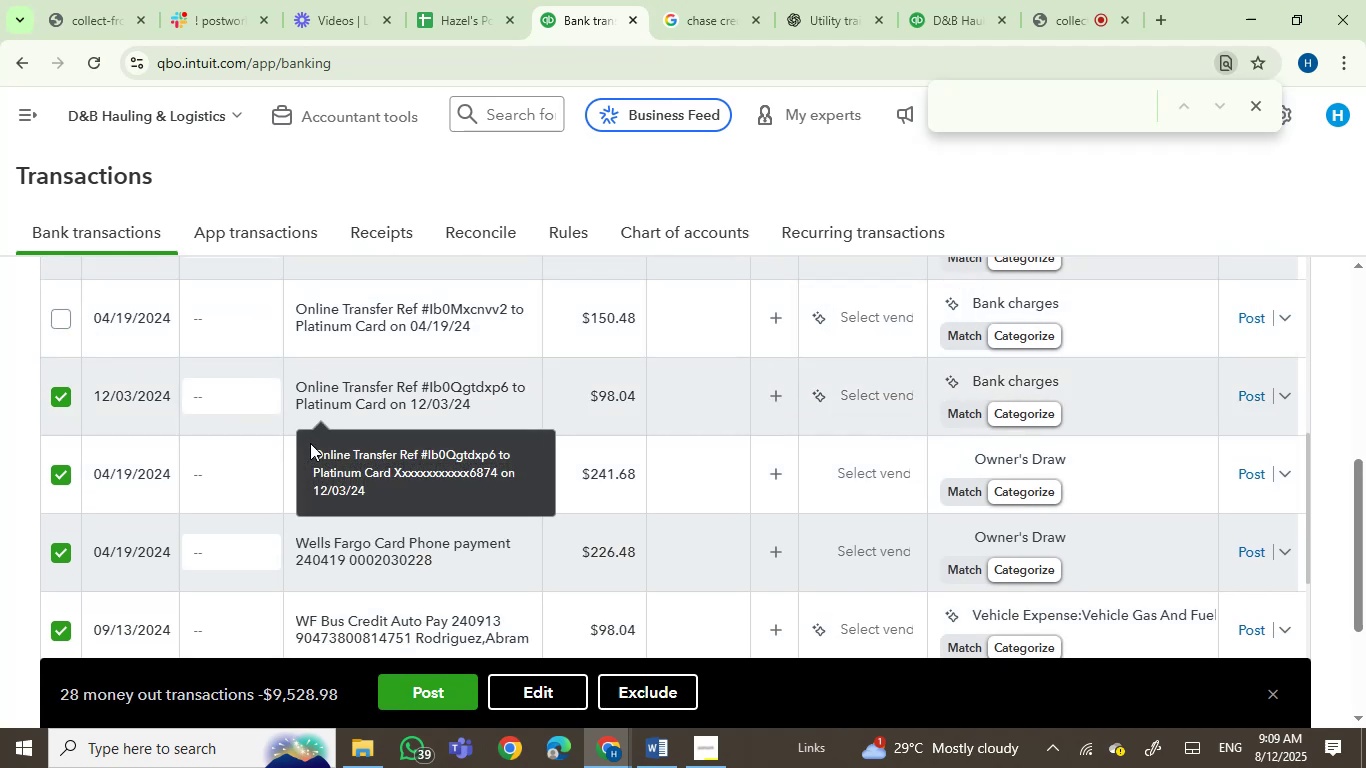 
mouse_move([139, 434])
 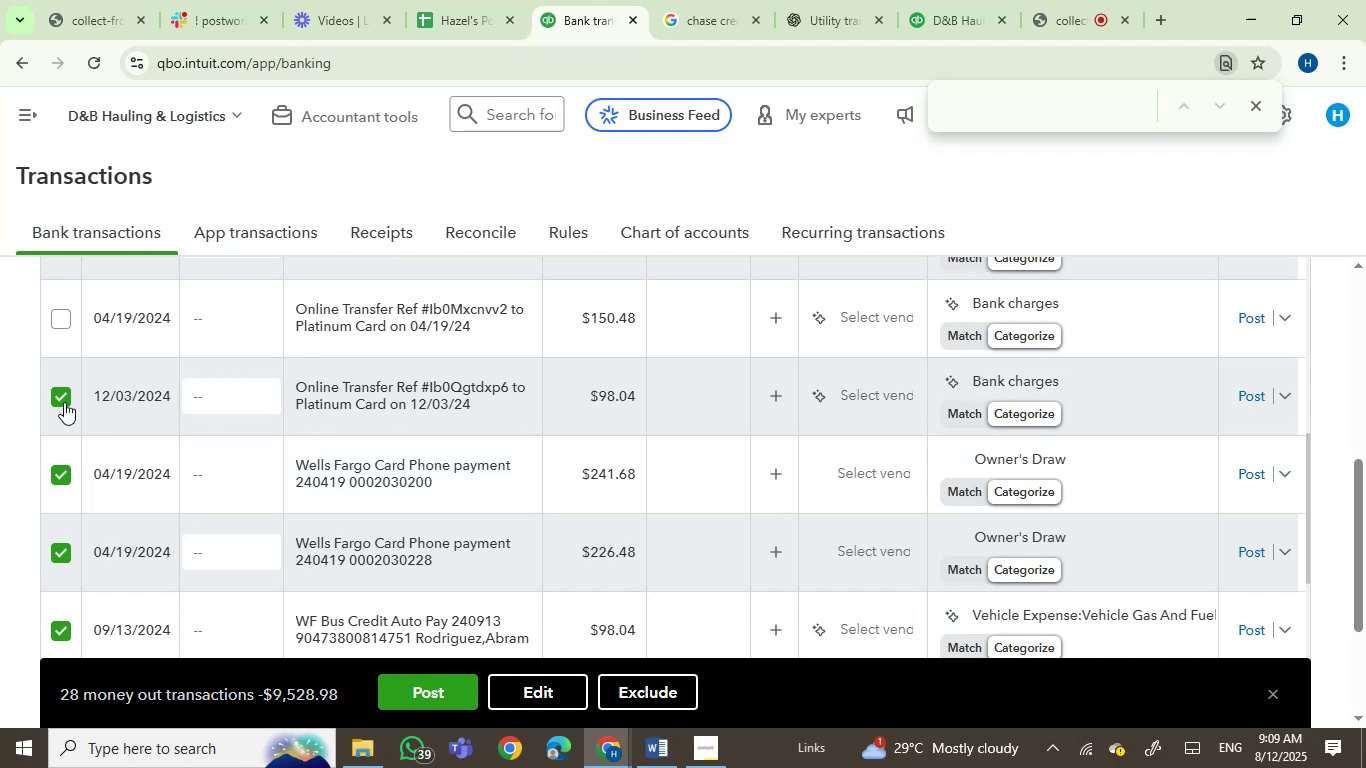 
left_click([57, 397])
 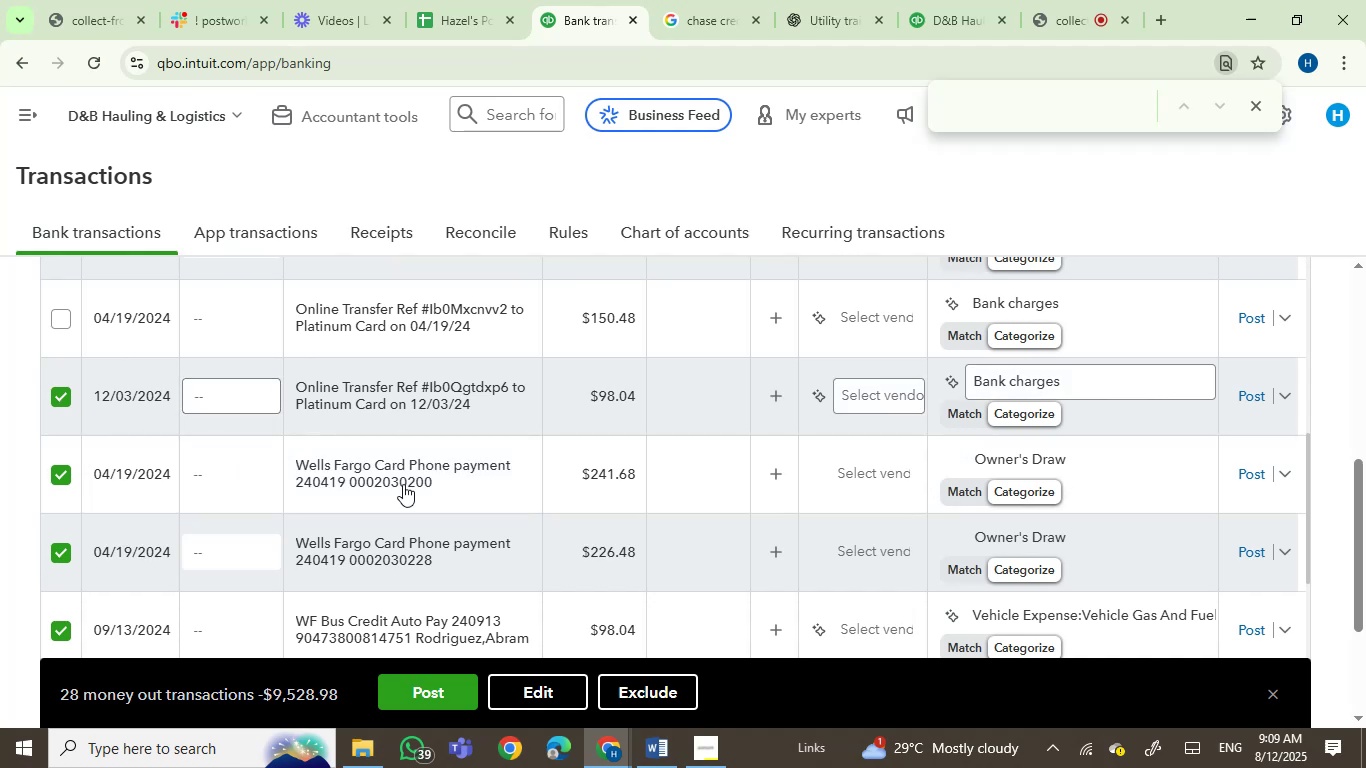 
scroll: coordinate [184, 491], scroll_direction: down, amount: 2.0
 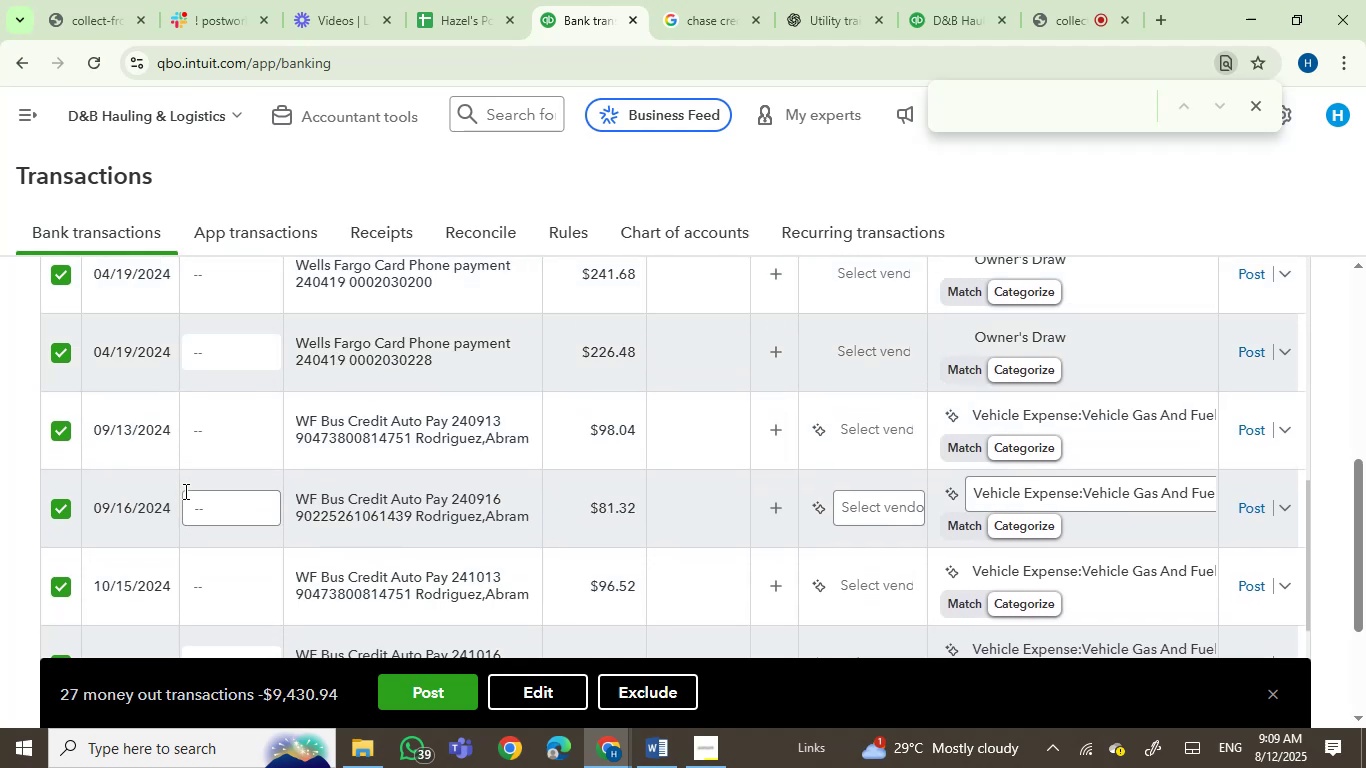 
scroll: coordinate [184, 491], scroll_direction: up, amount: 1.0
 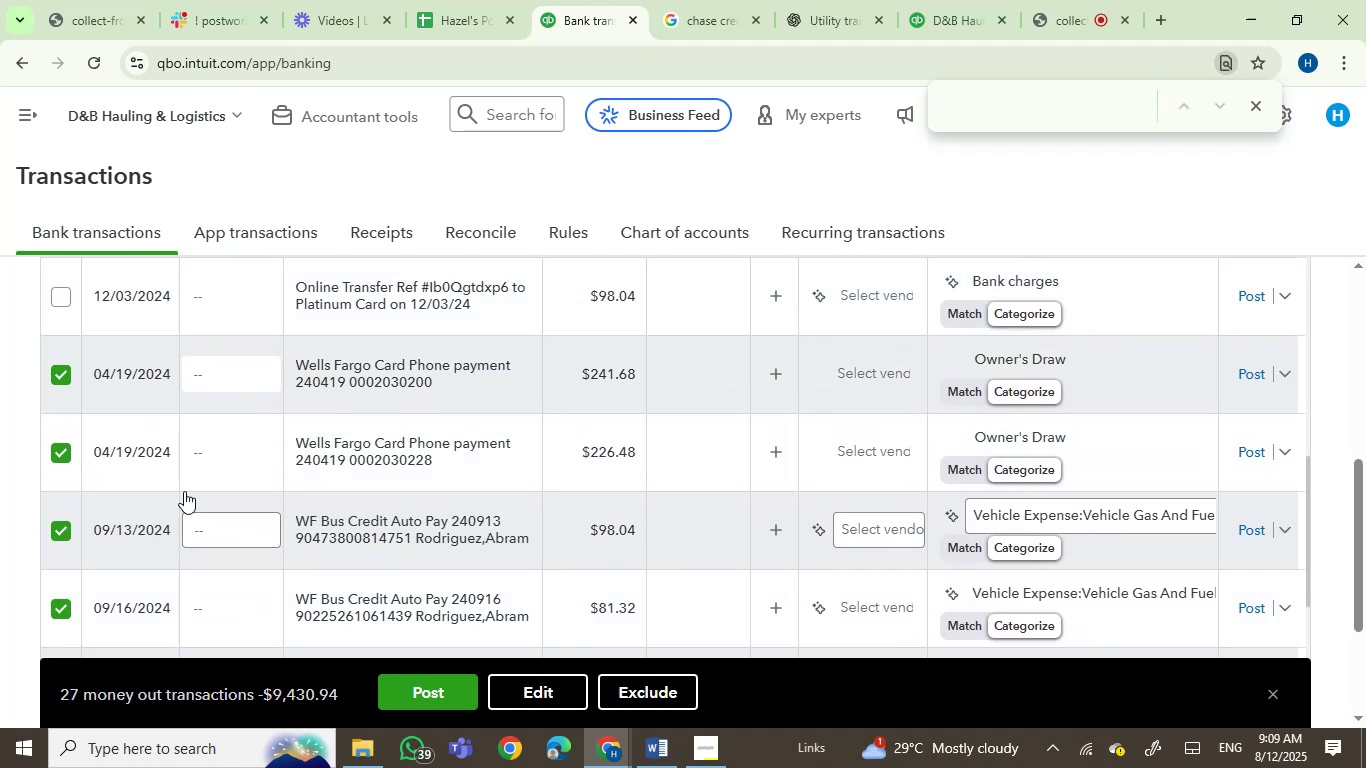 
scroll: coordinate [663, 486], scroll_direction: down, amount: 9.0
 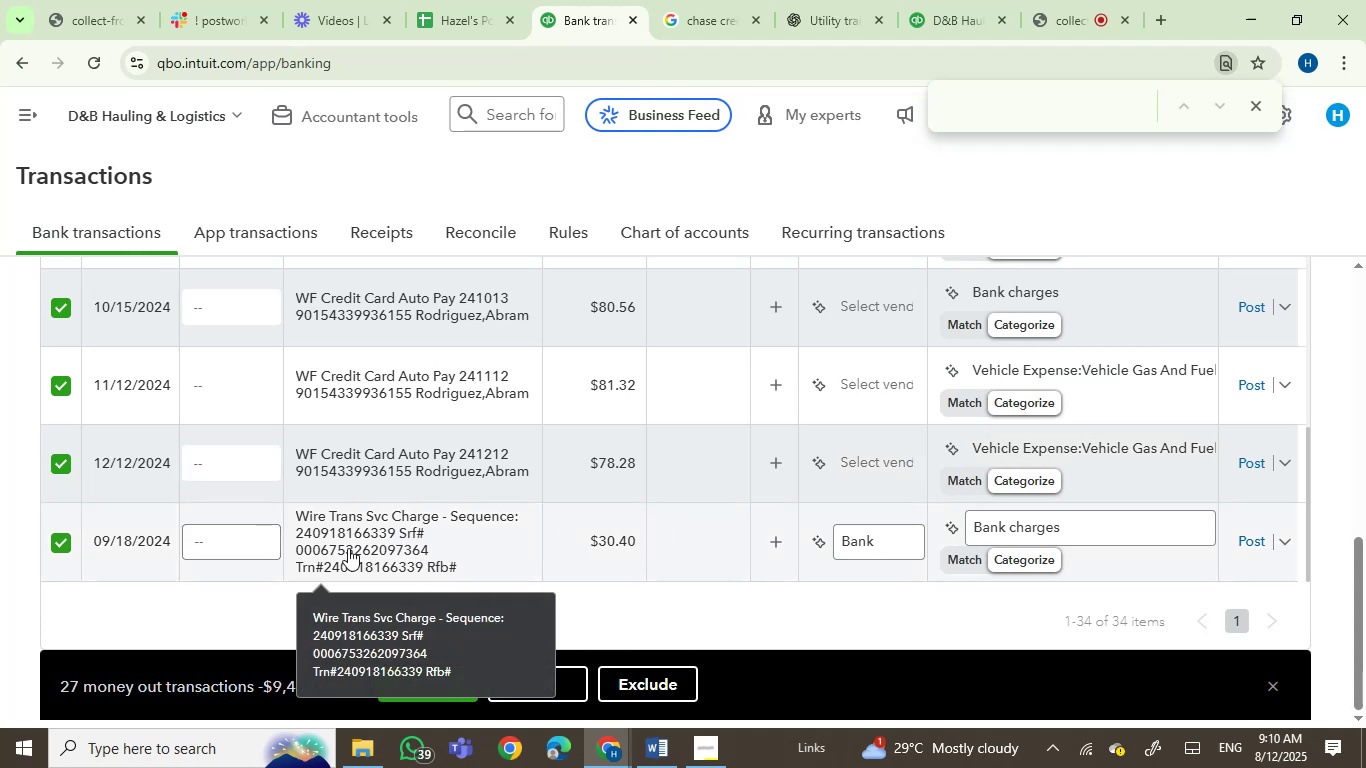 
wait(5.07)
 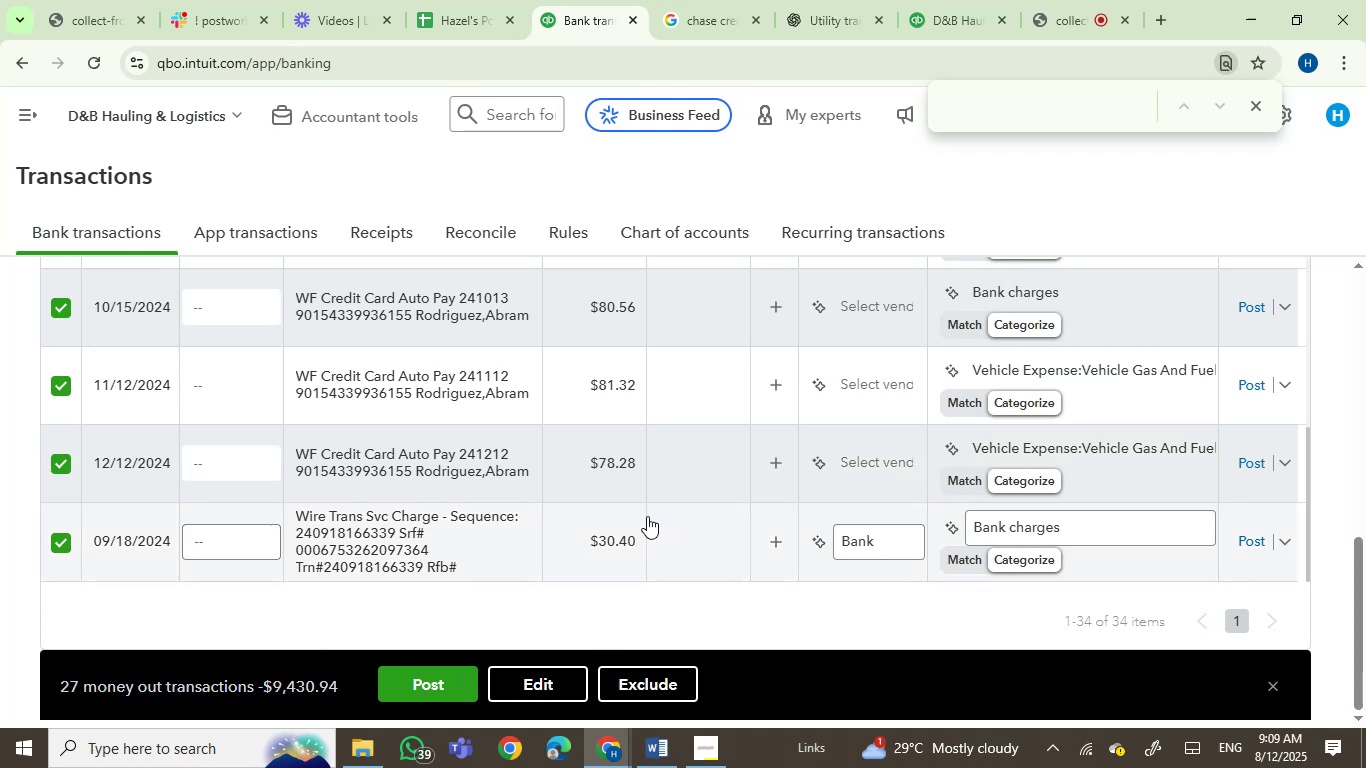 
left_click([55, 538])
 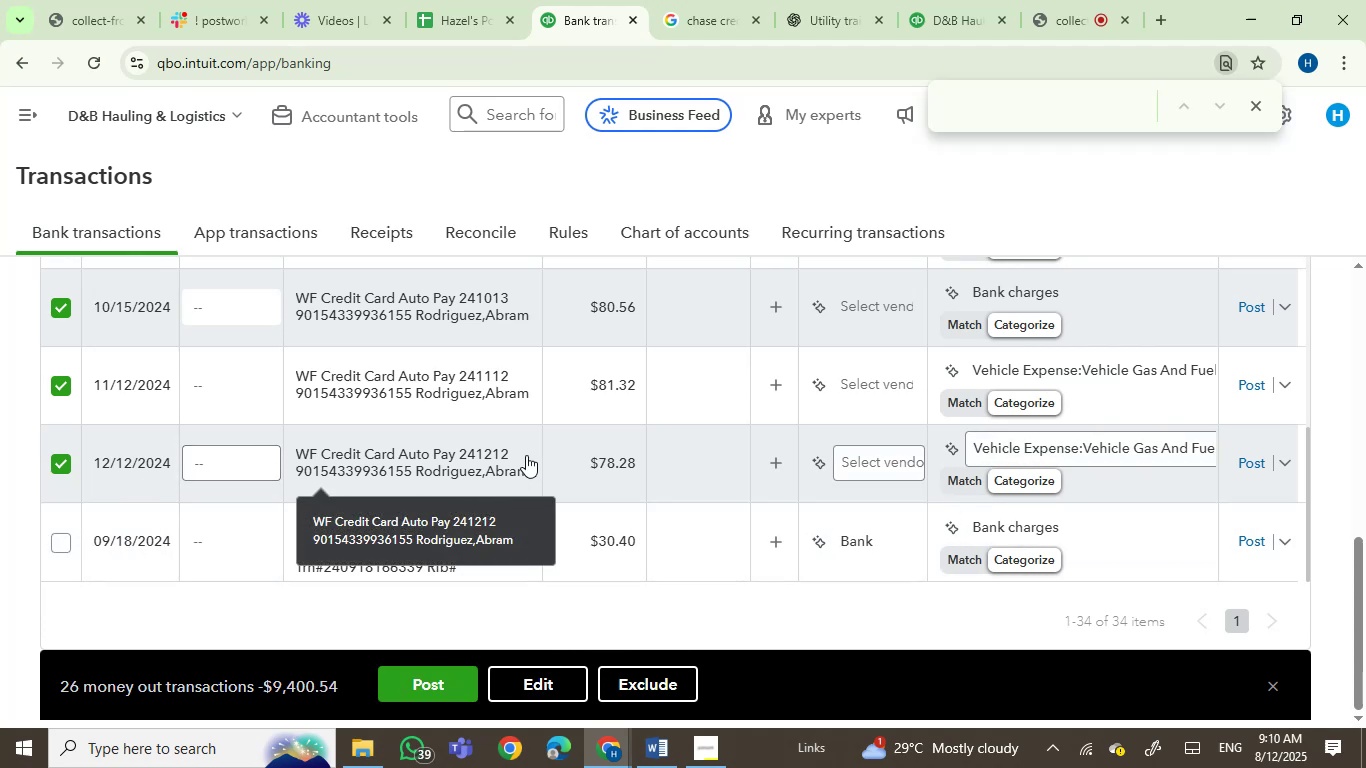 
wait(5.56)
 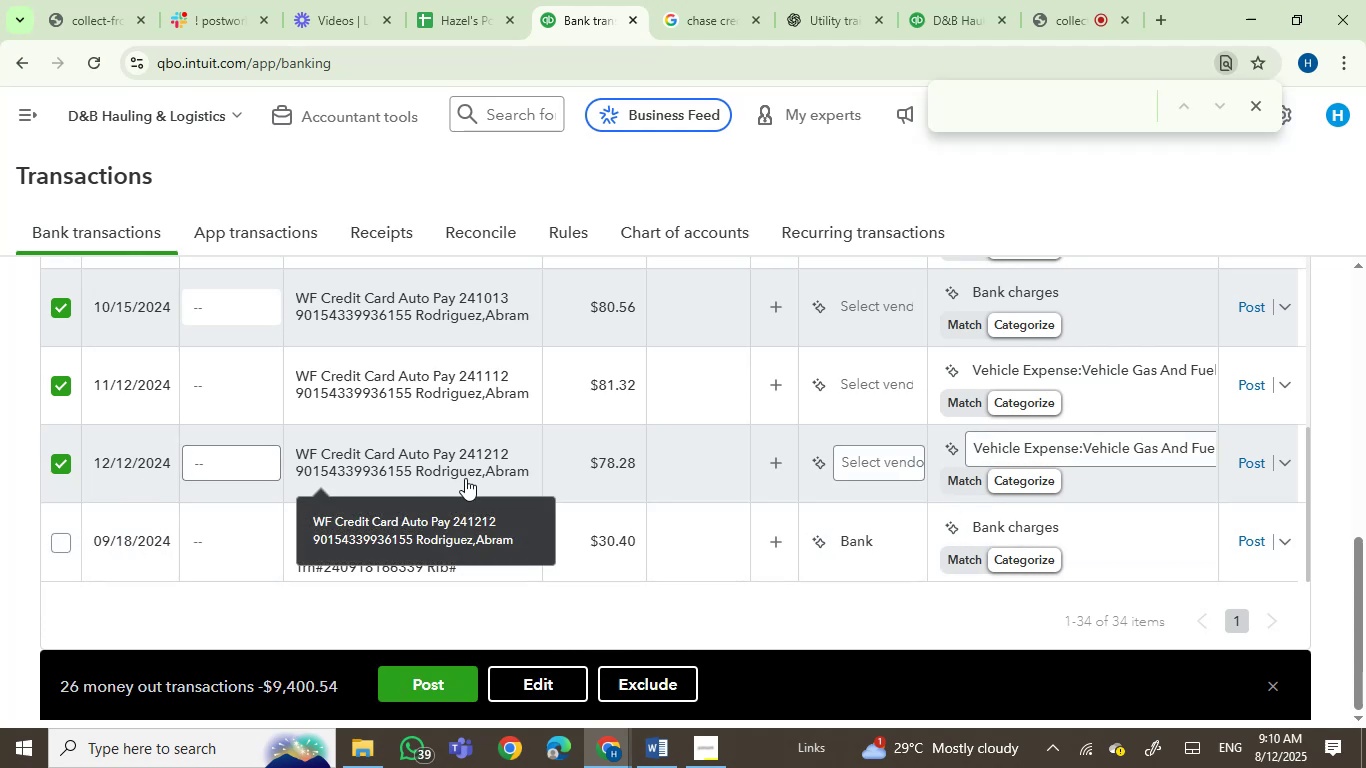 
scroll: coordinate [674, 404], scroll_direction: down, amount: 2.0
 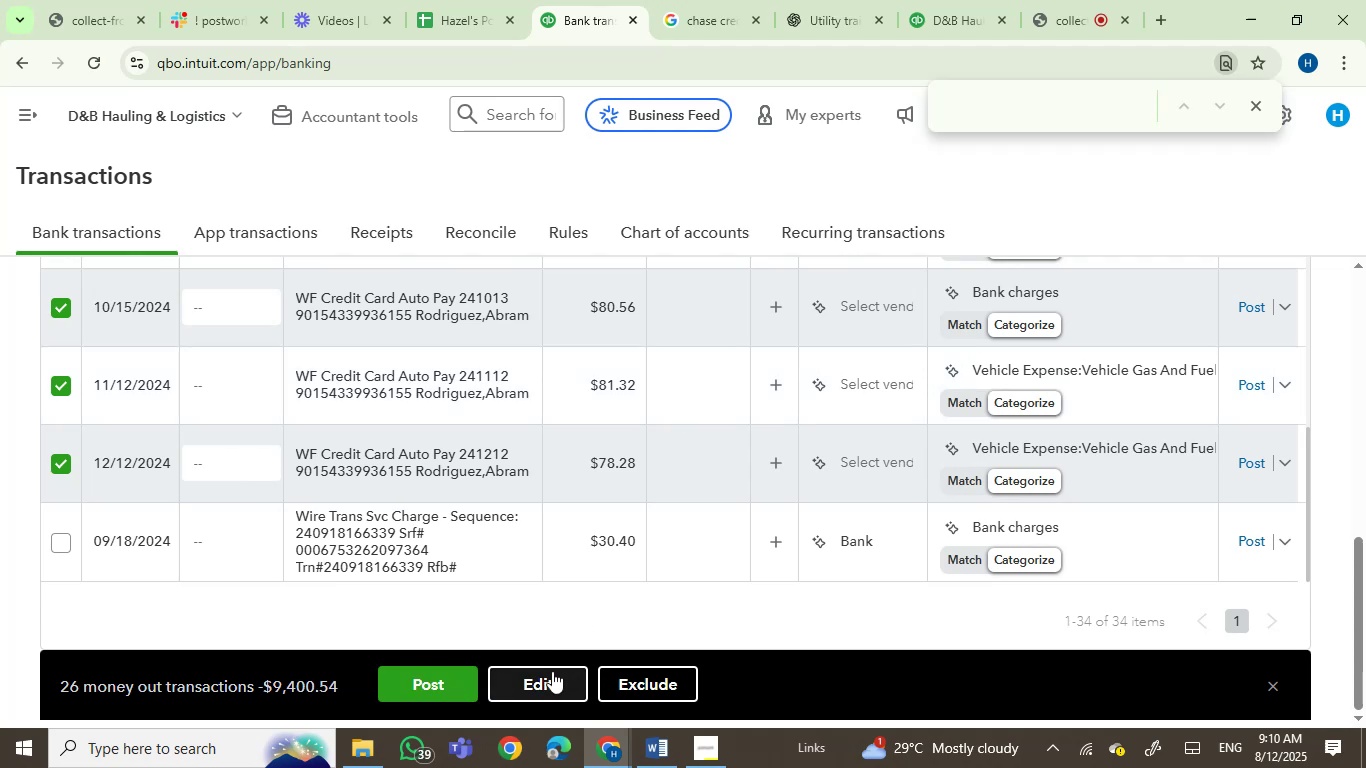 
left_click([548, 677])
 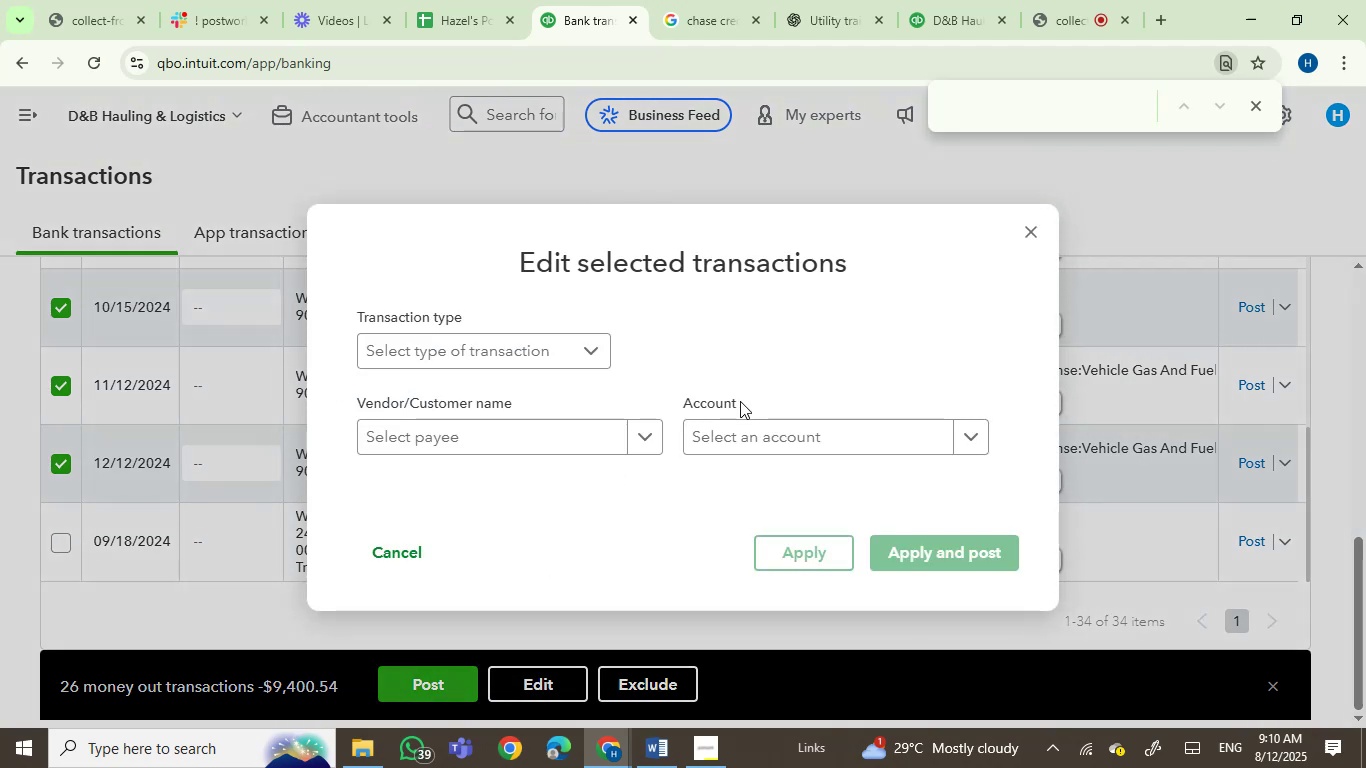 
left_click([731, 444])
 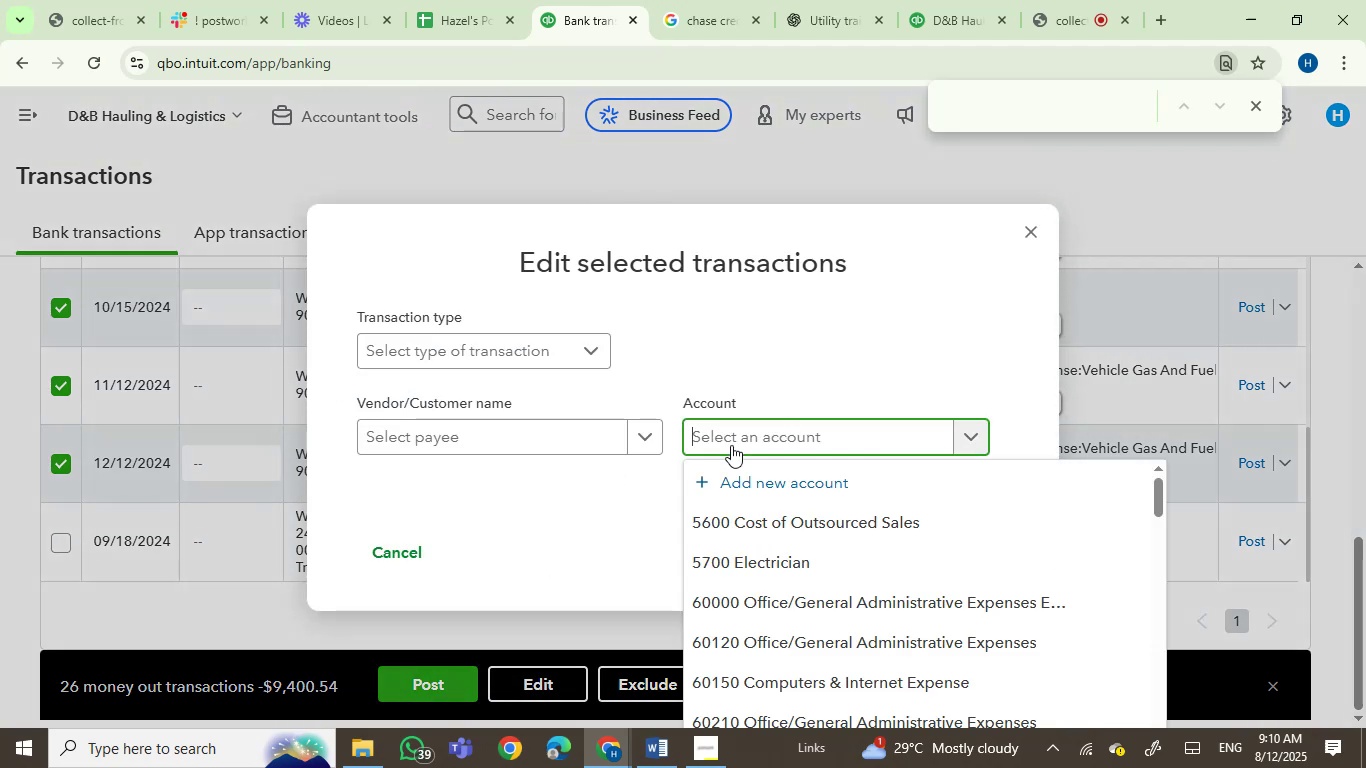 
type(os)
key(Backspace)
type(wn)
 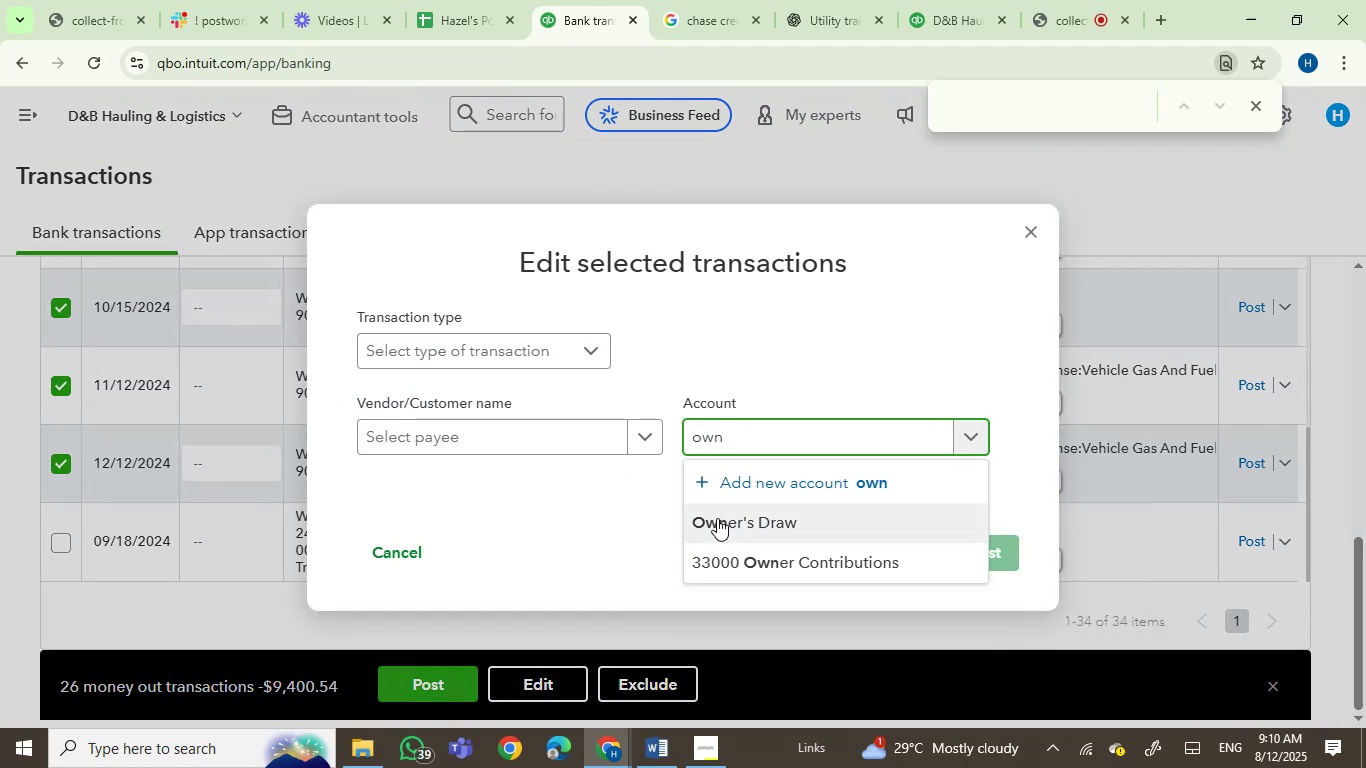 
left_click([753, 517])
 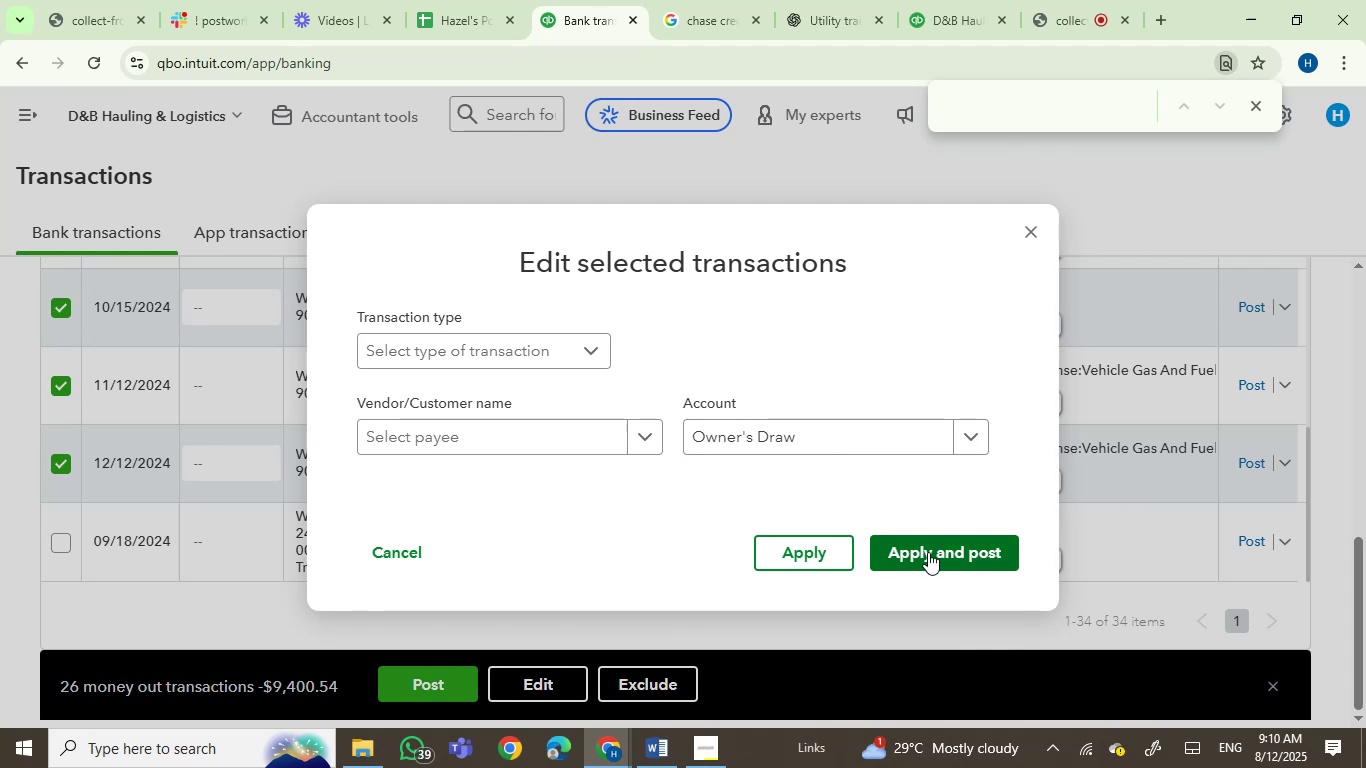 
left_click([929, 552])
 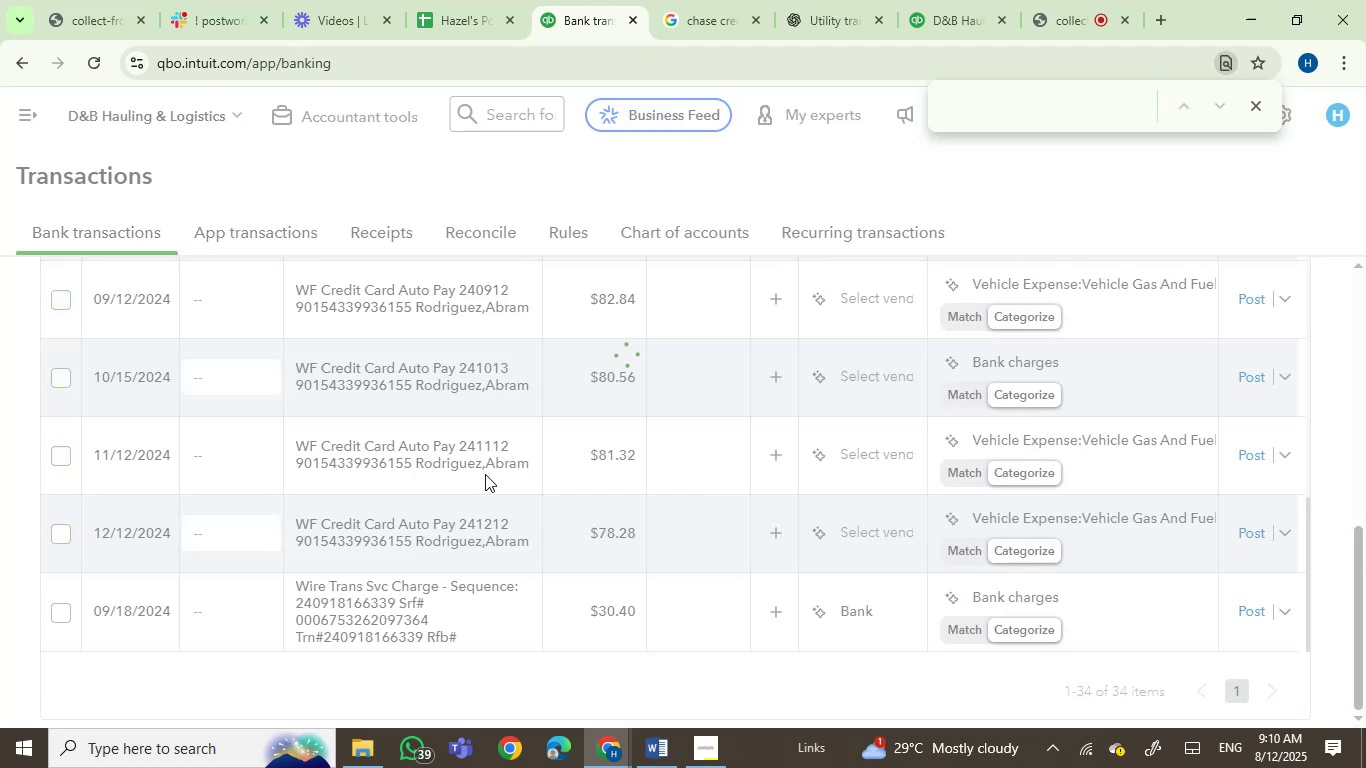 
mouse_move([462, 544])
 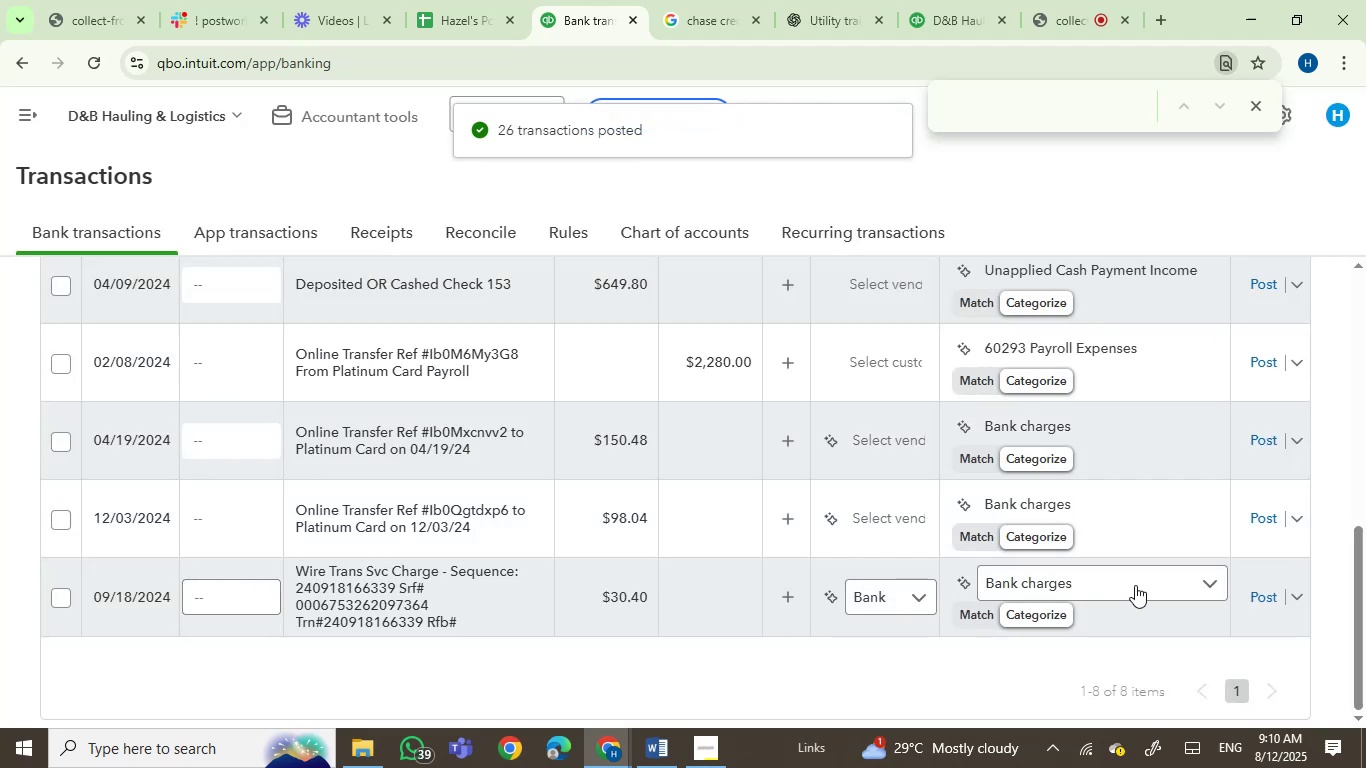 
left_click([1267, 597])
 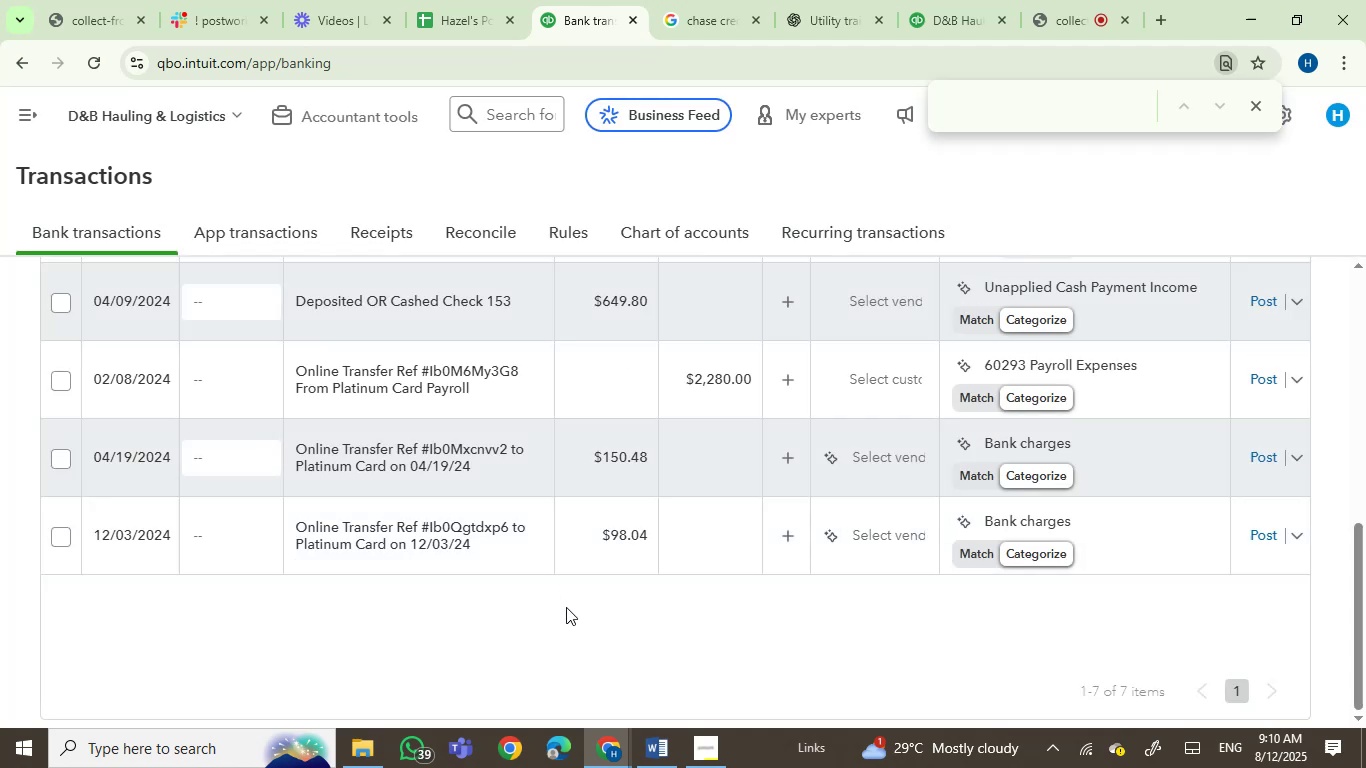 
scroll: coordinate [566, 623], scroll_direction: up, amount: 3.0
 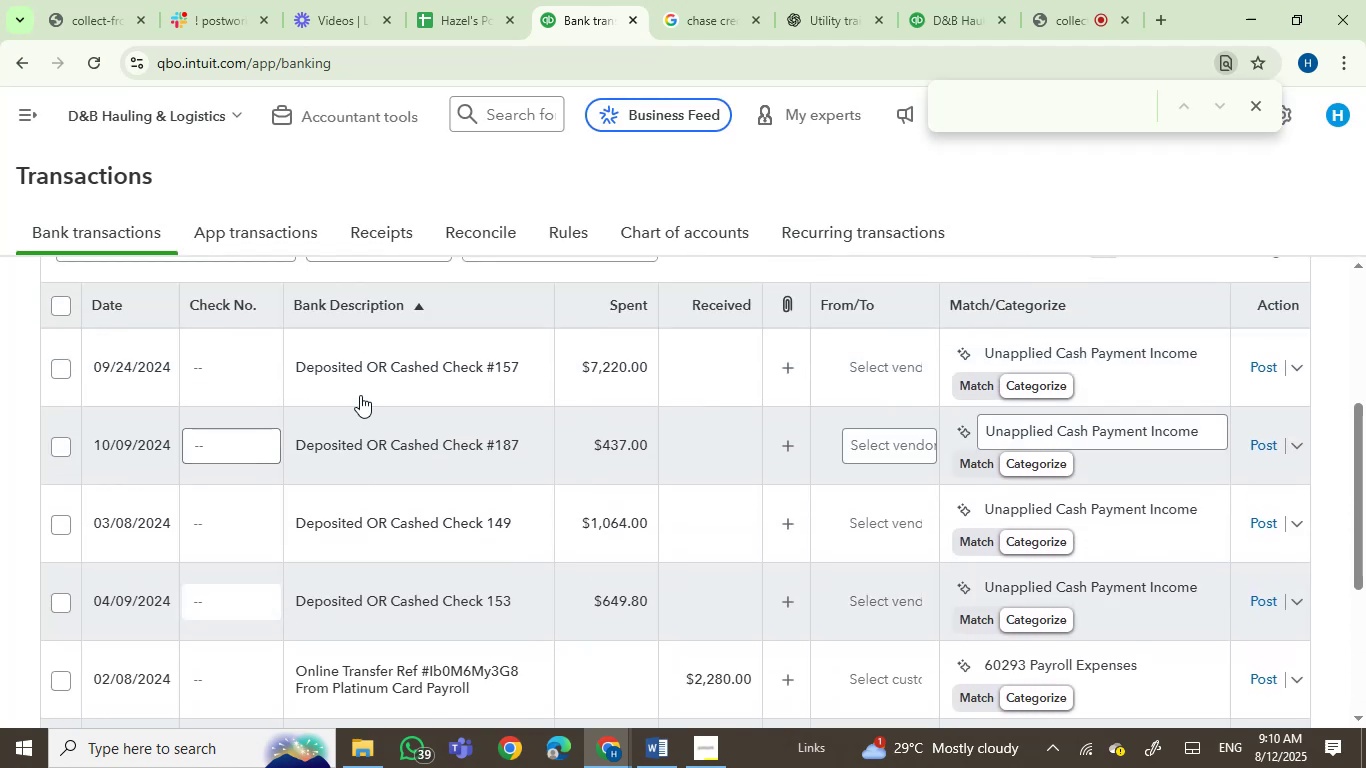 
left_click([388, 381])
 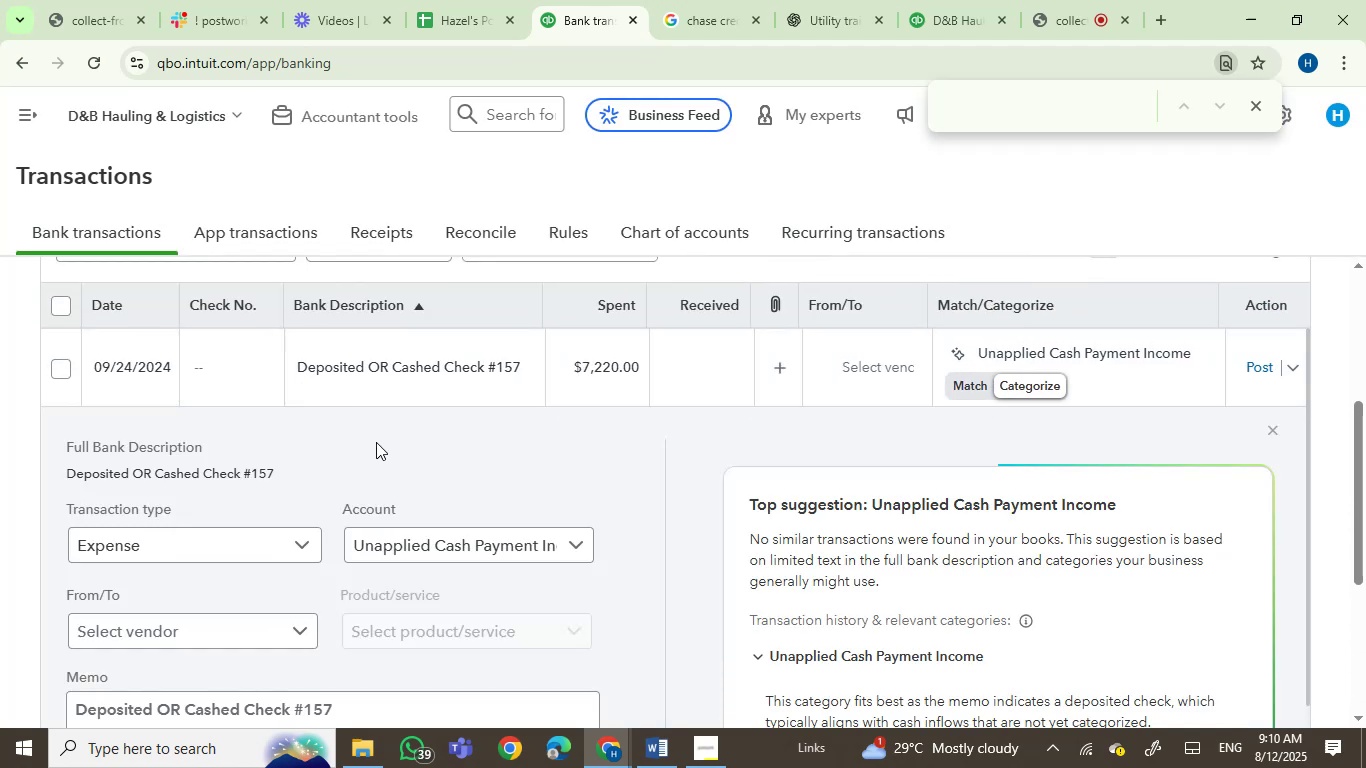 
scroll: coordinate [428, 478], scroll_direction: down, amount: 1.0
 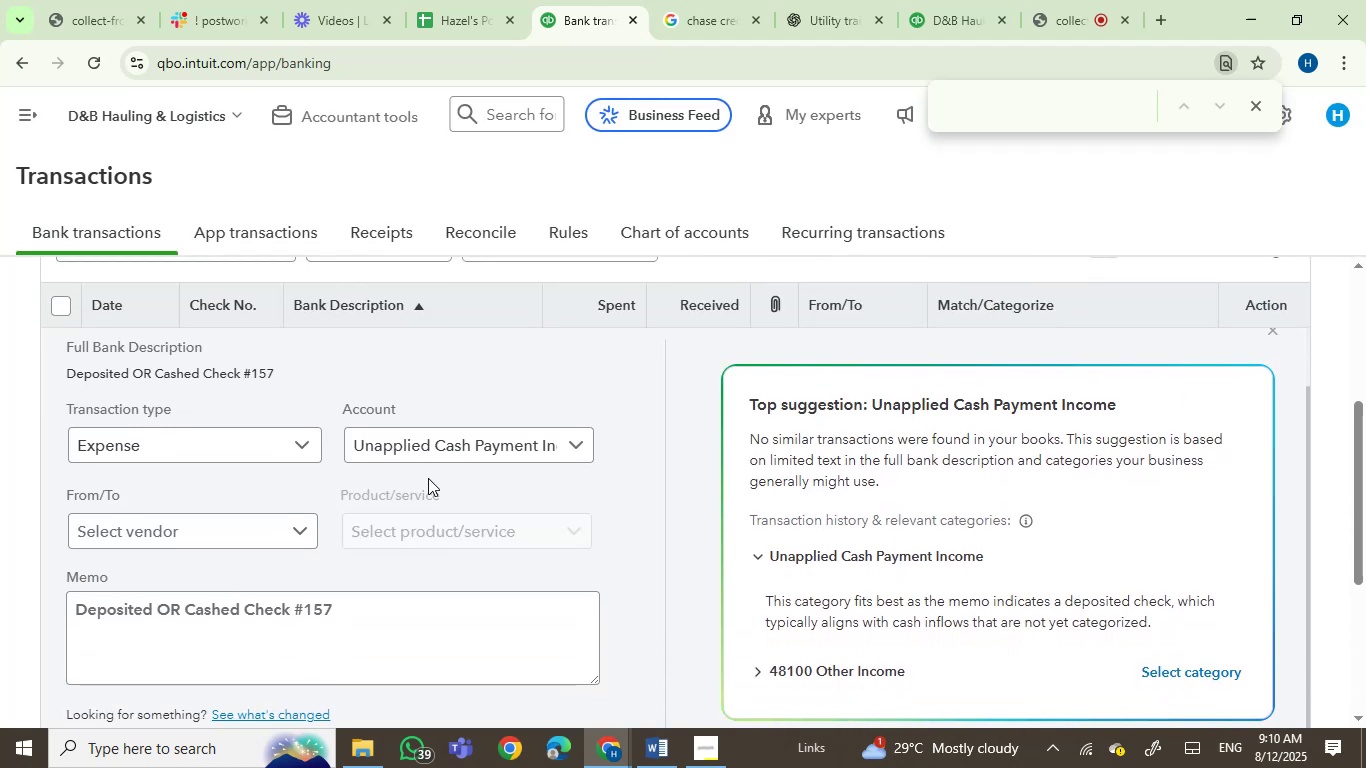 
scroll: coordinate [428, 478], scroll_direction: up, amount: 3.0
 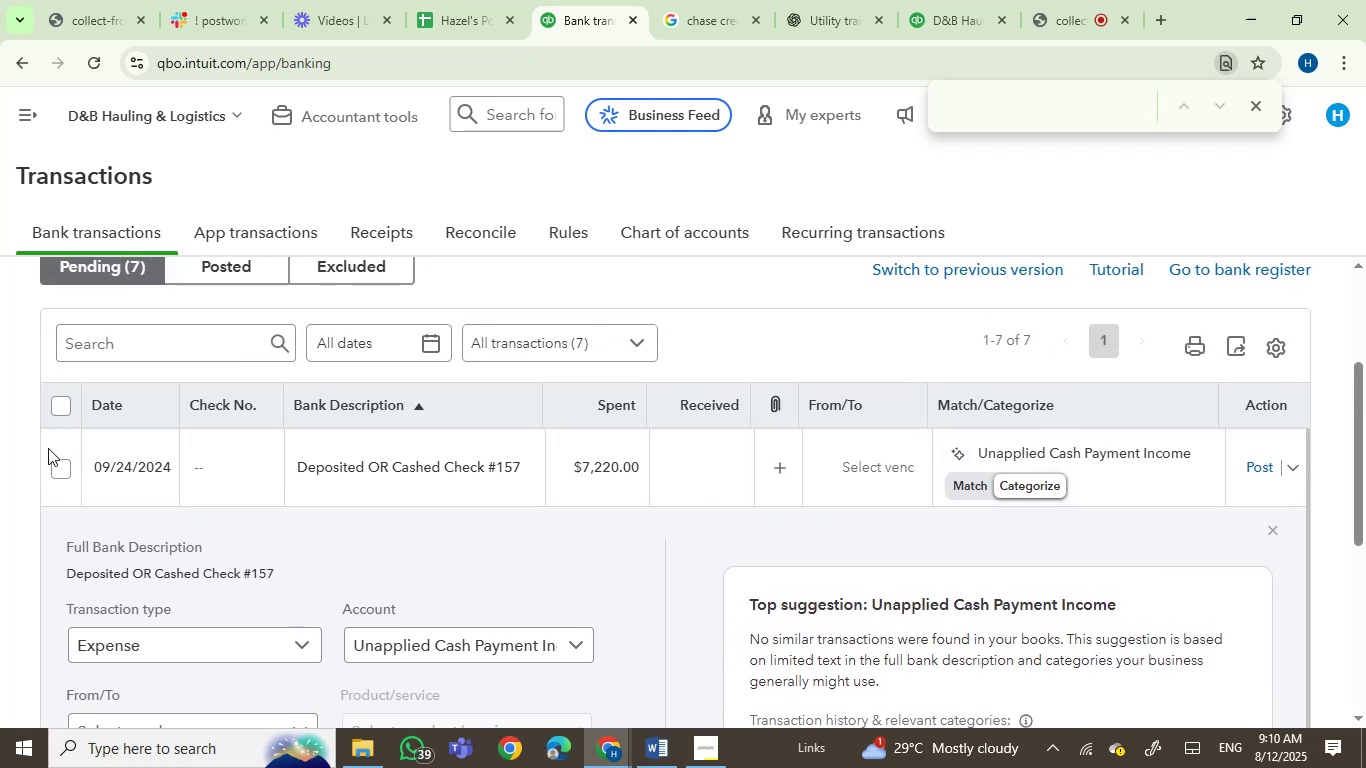 
left_click([64, 469])
 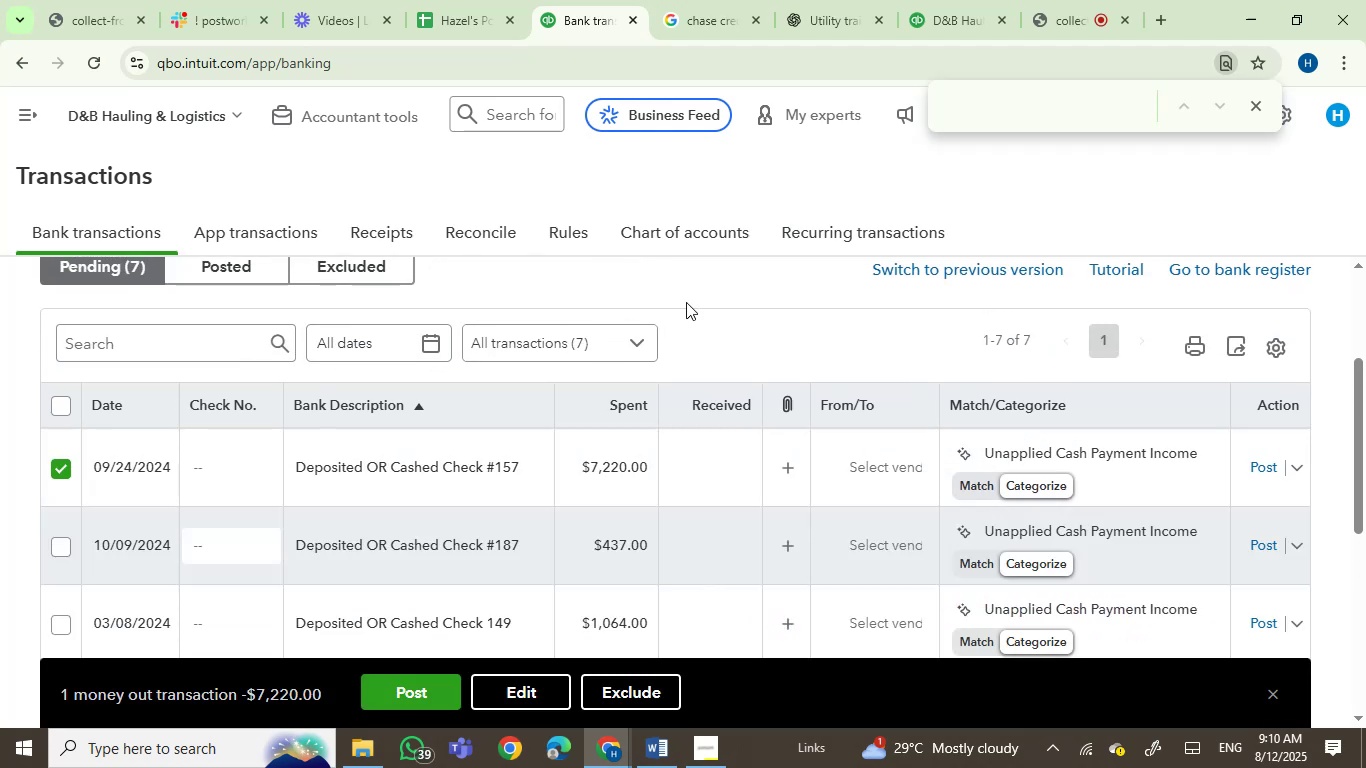 
scroll: coordinate [762, 305], scroll_direction: down, amount: 1.0
 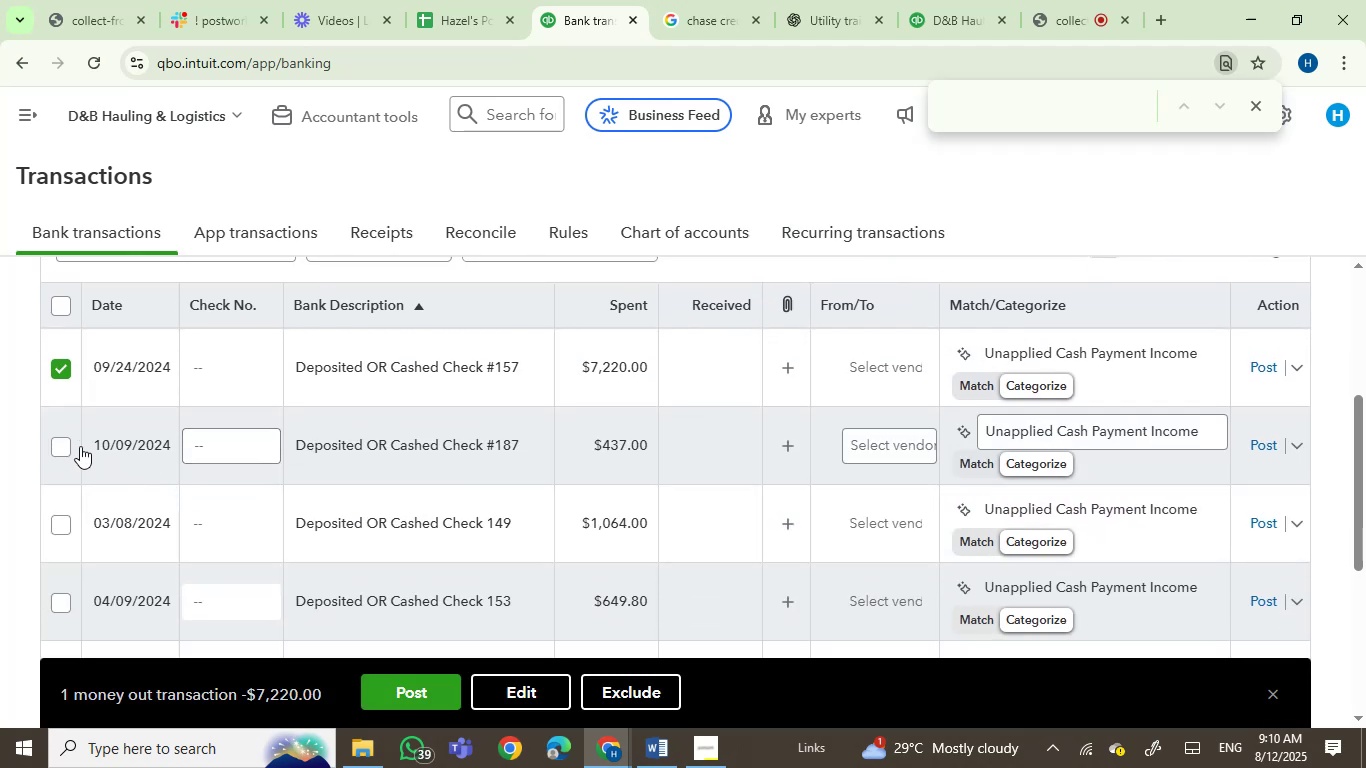 
left_click([71, 444])
 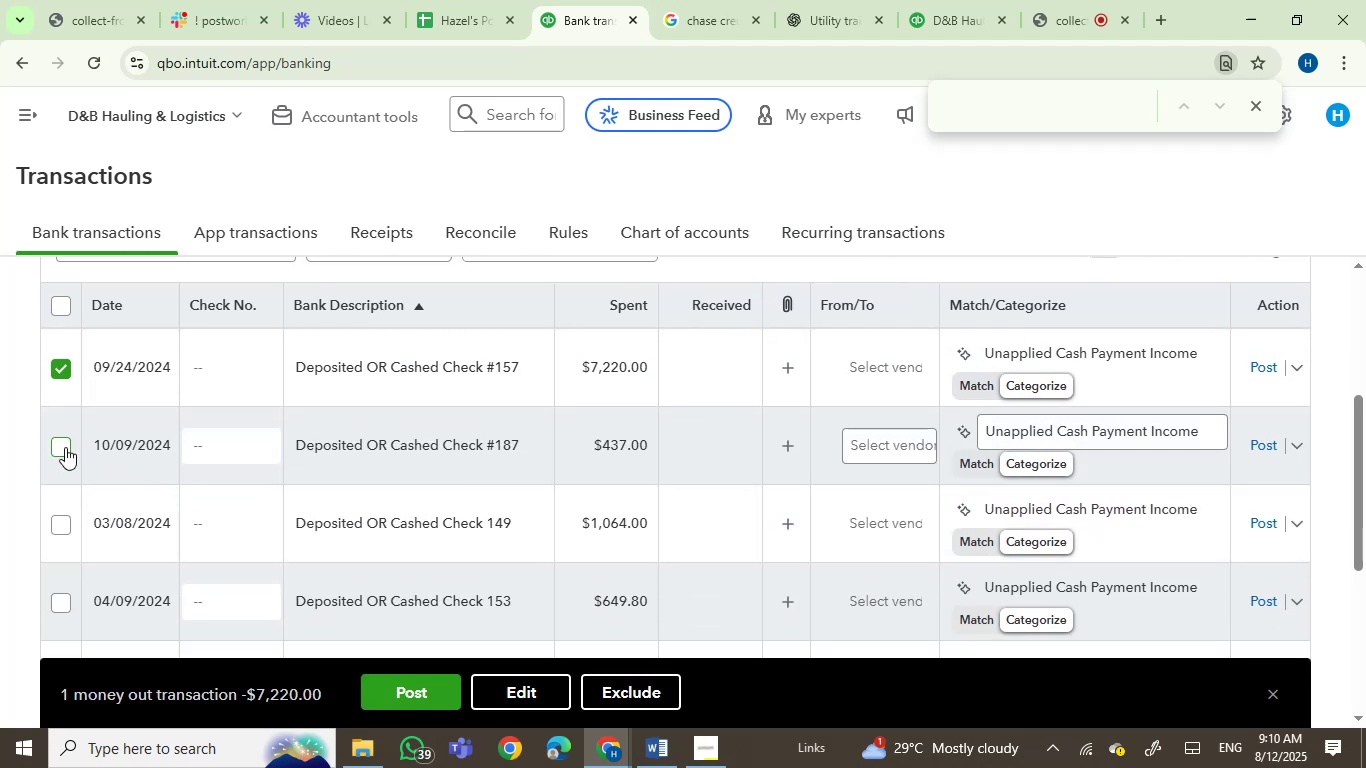 
left_click([64, 448])
 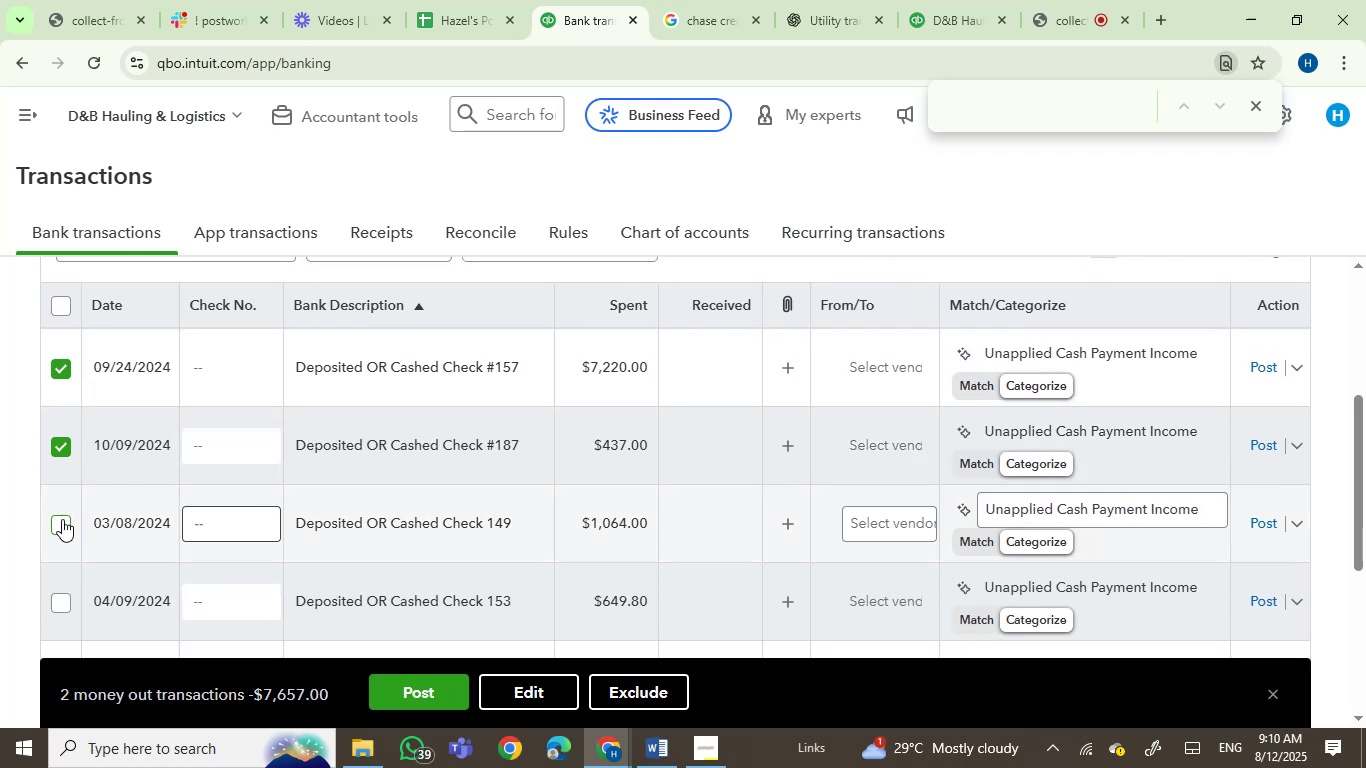 
left_click([61, 523])
 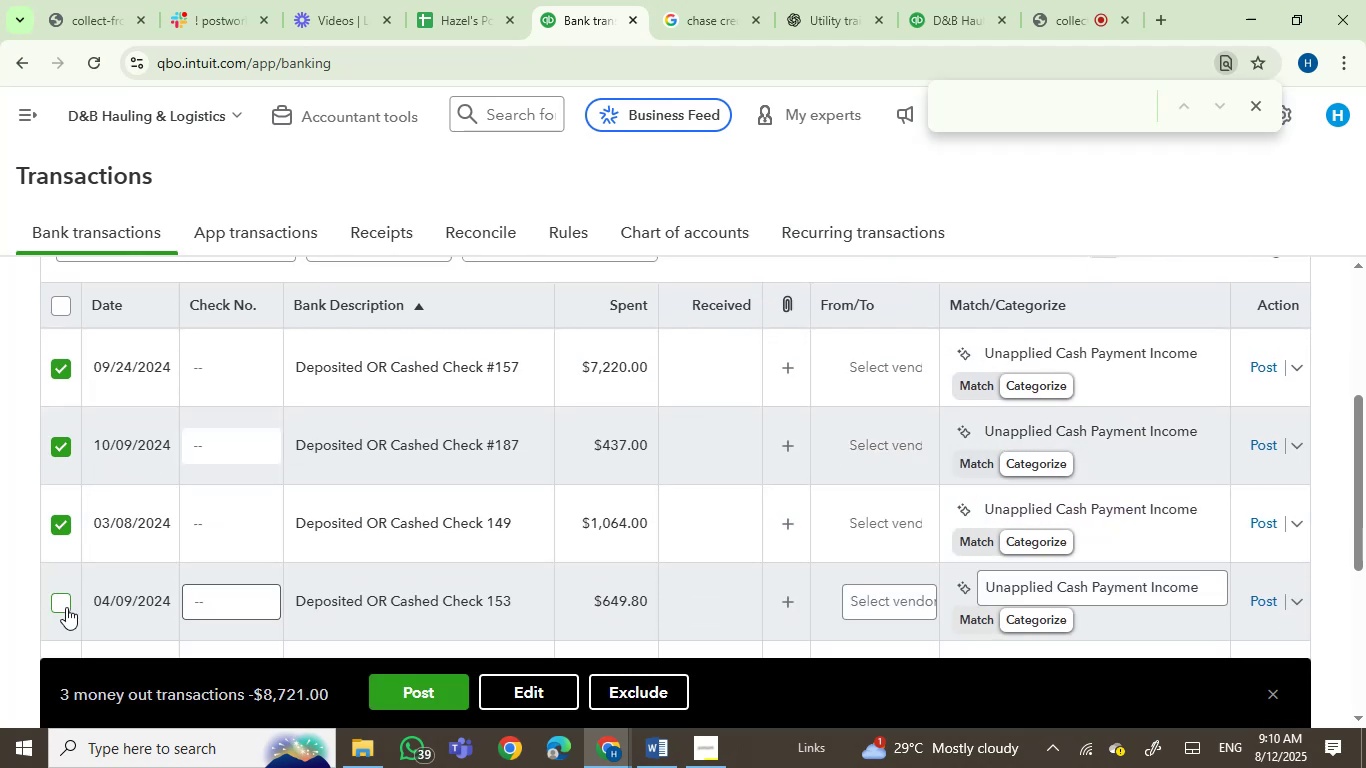 
scroll: coordinate [403, 414], scroll_direction: down, amount: 2.0
 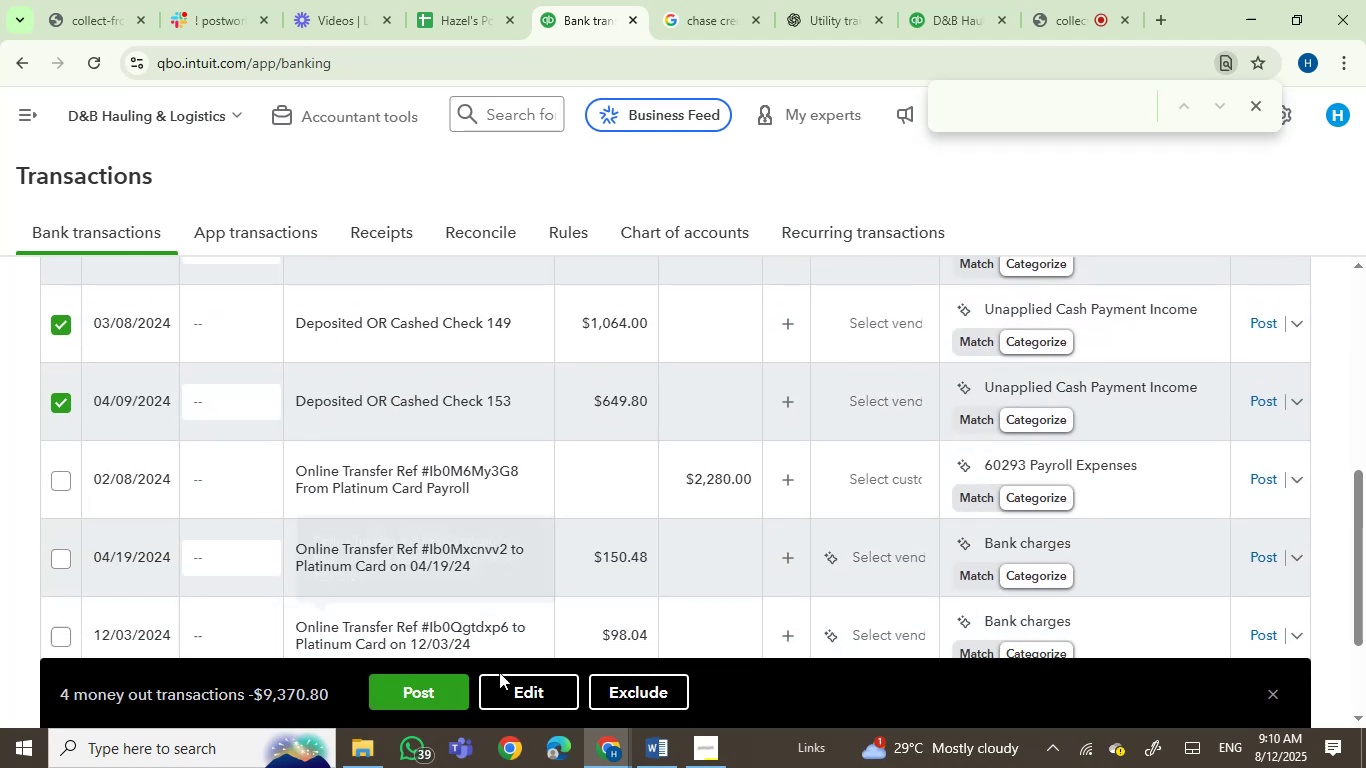 
left_click([527, 691])
 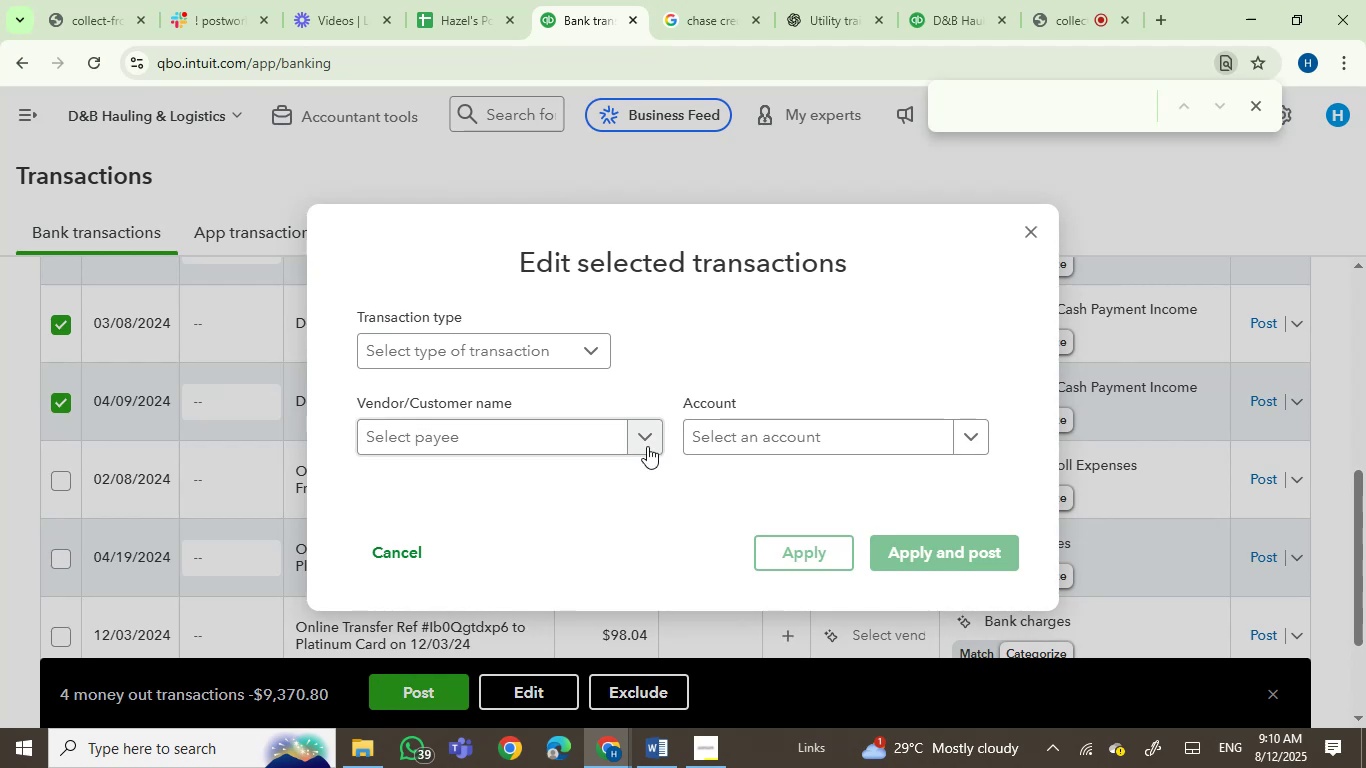 
left_click([714, 439])
 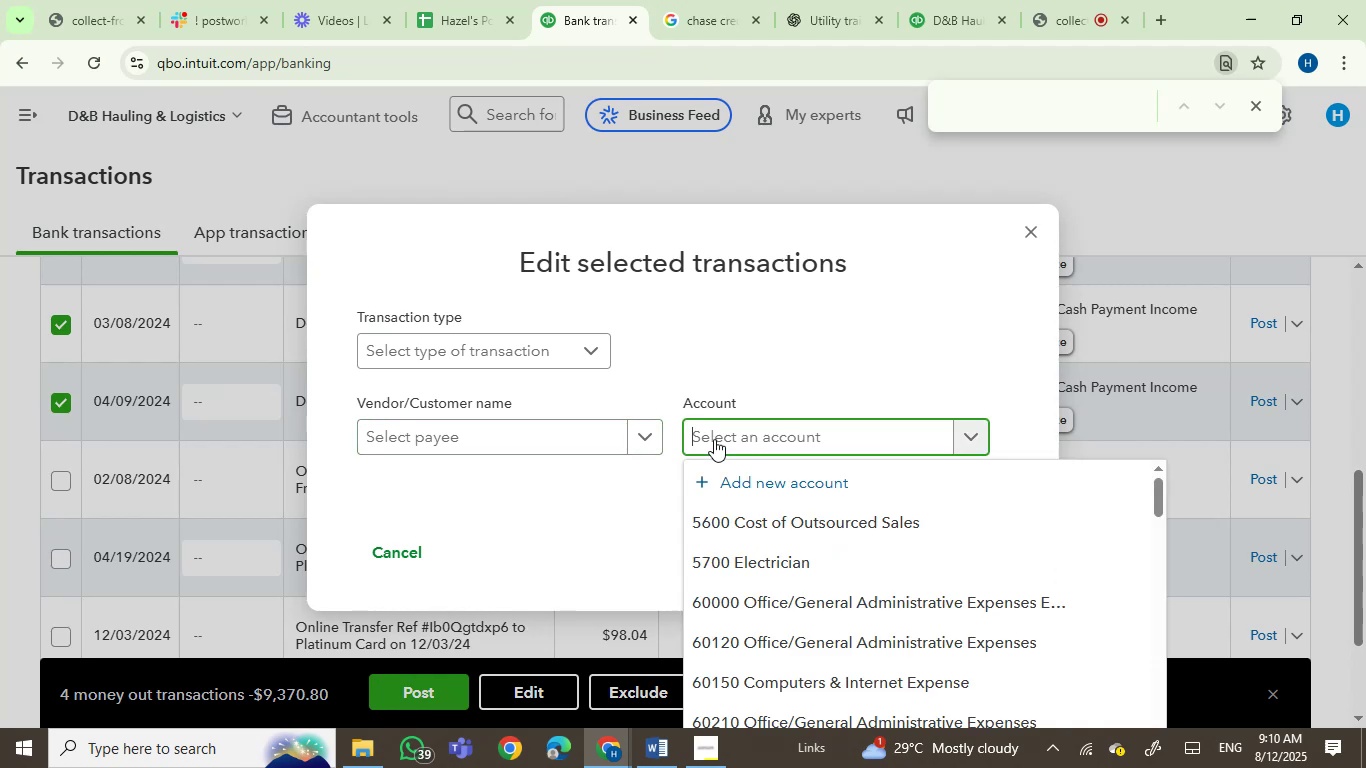 
type(ask m)
 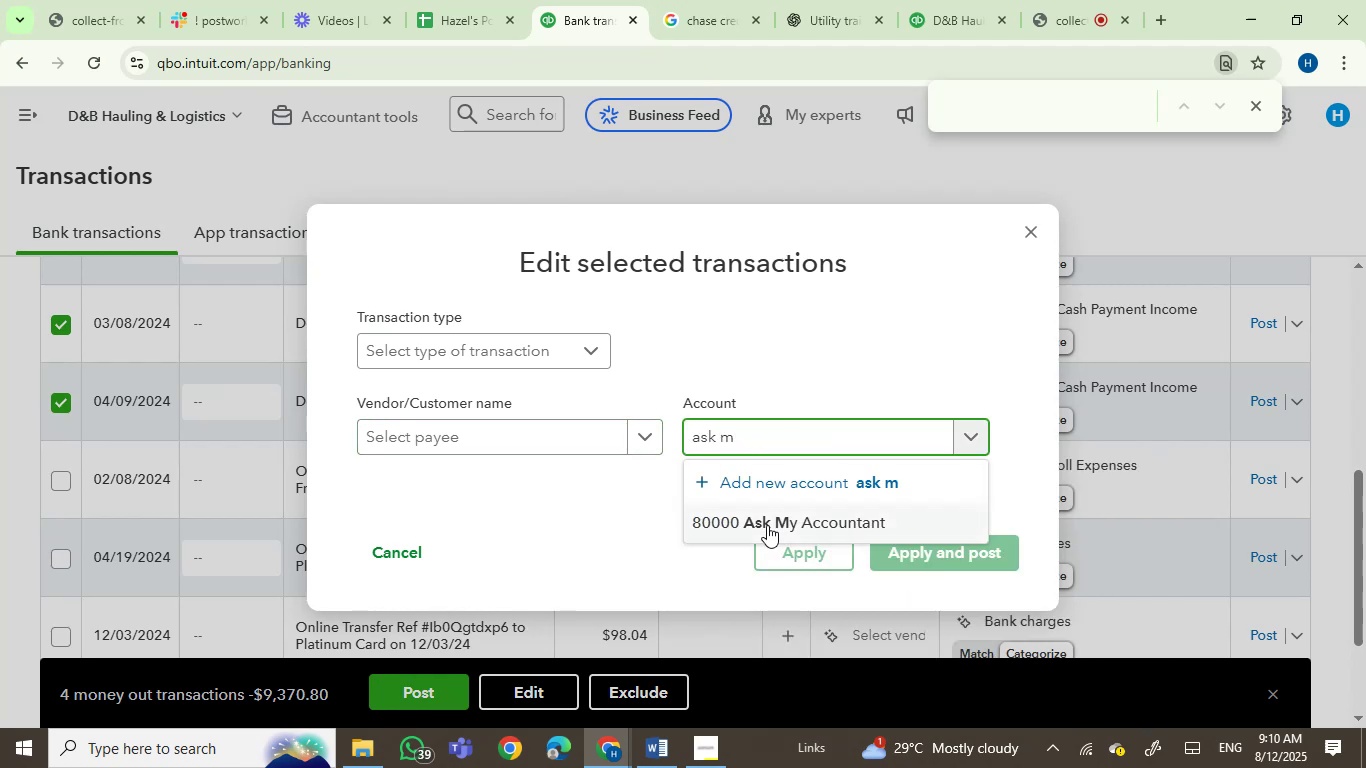 
left_click([772, 523])
 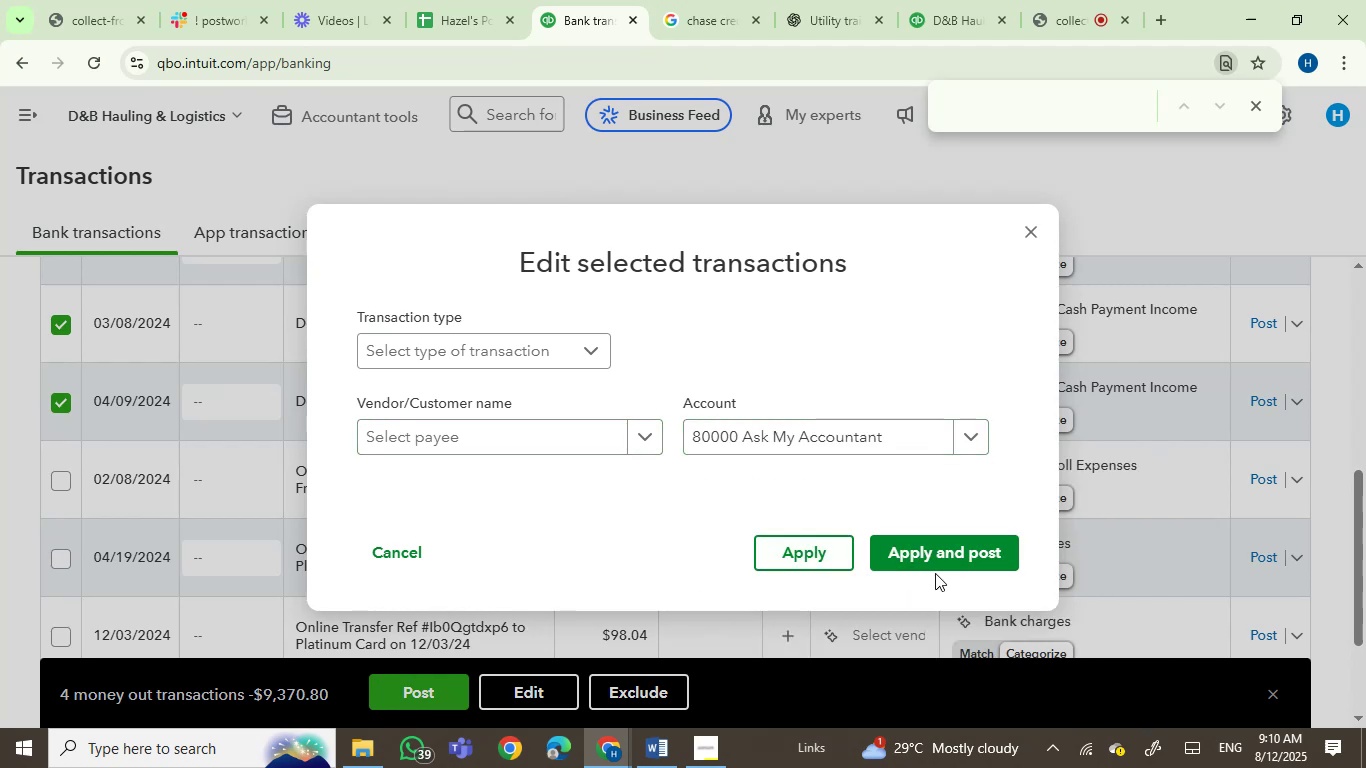 
left_click([943, 544])
 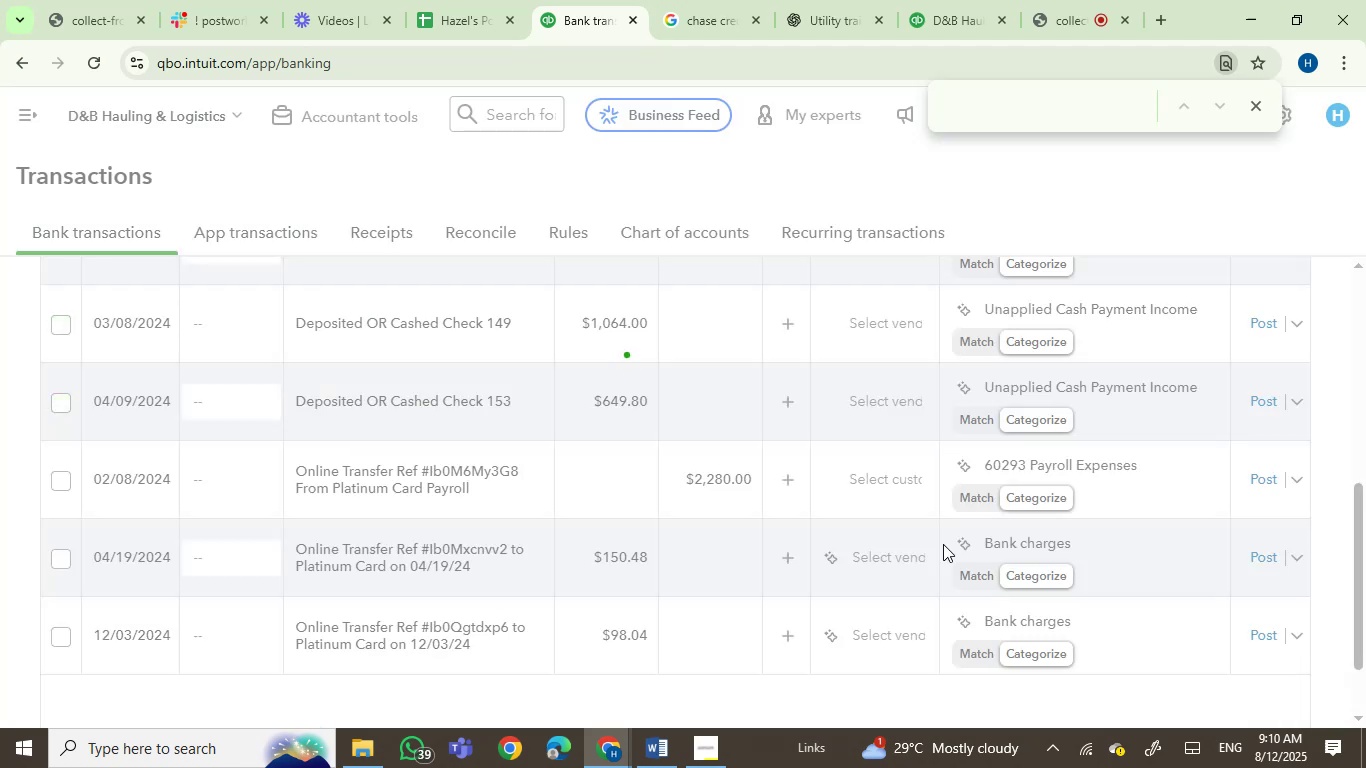 
mouse_move([956, 561])
 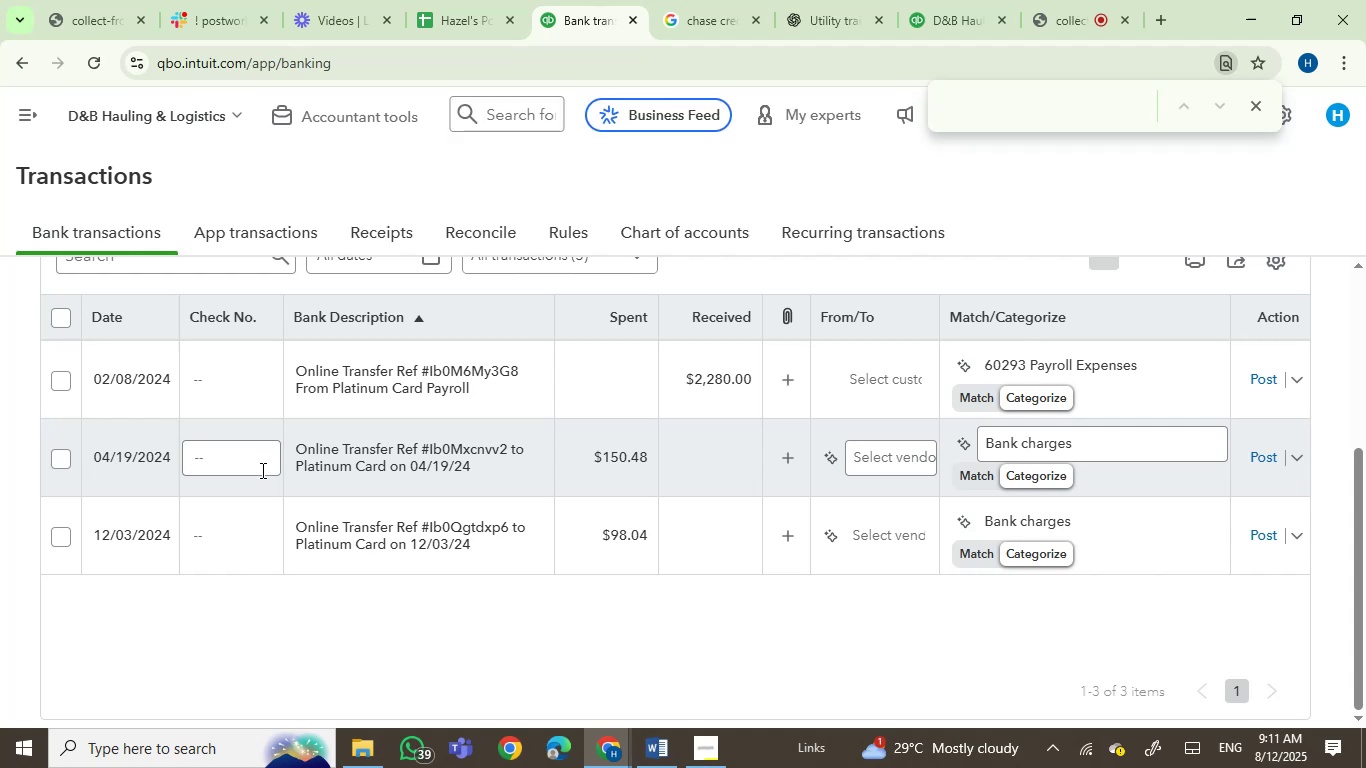 
wait(13.82)
 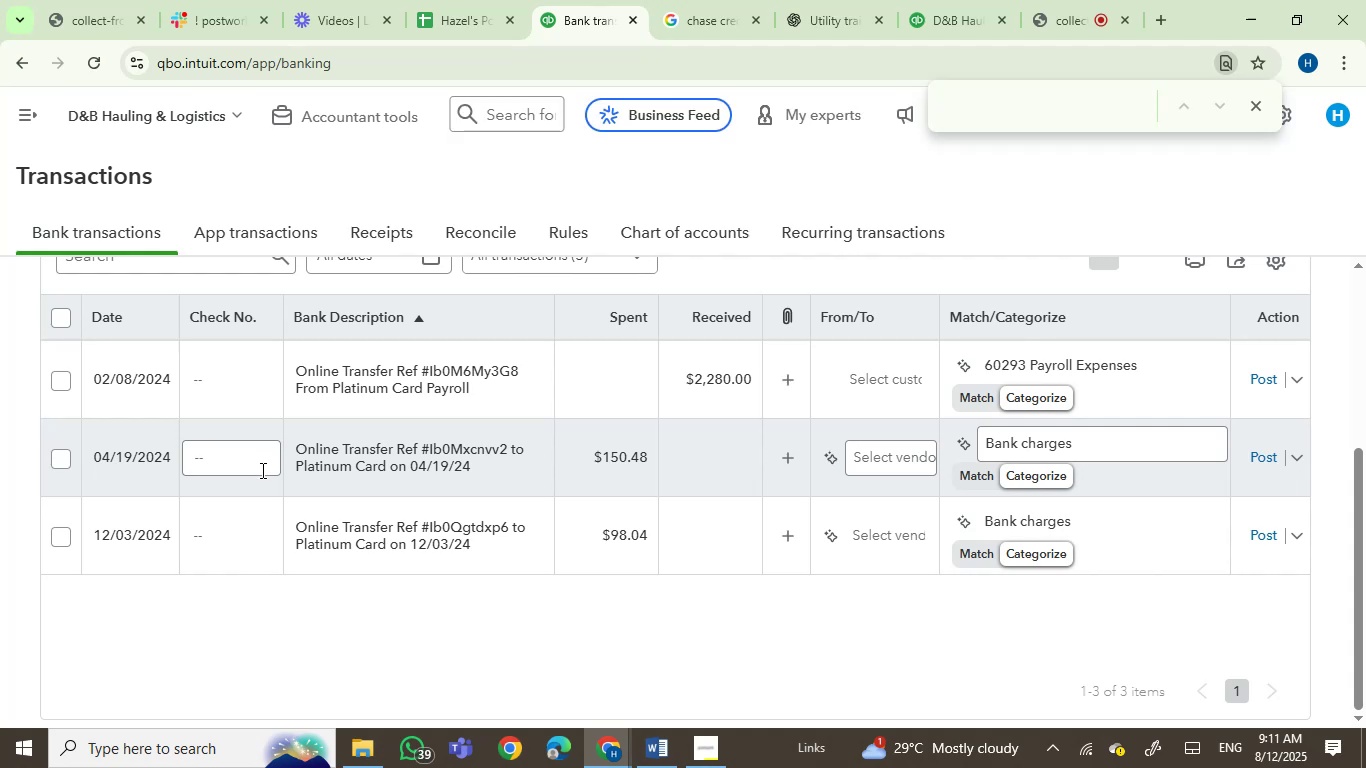 
left_click([1056, 359])
 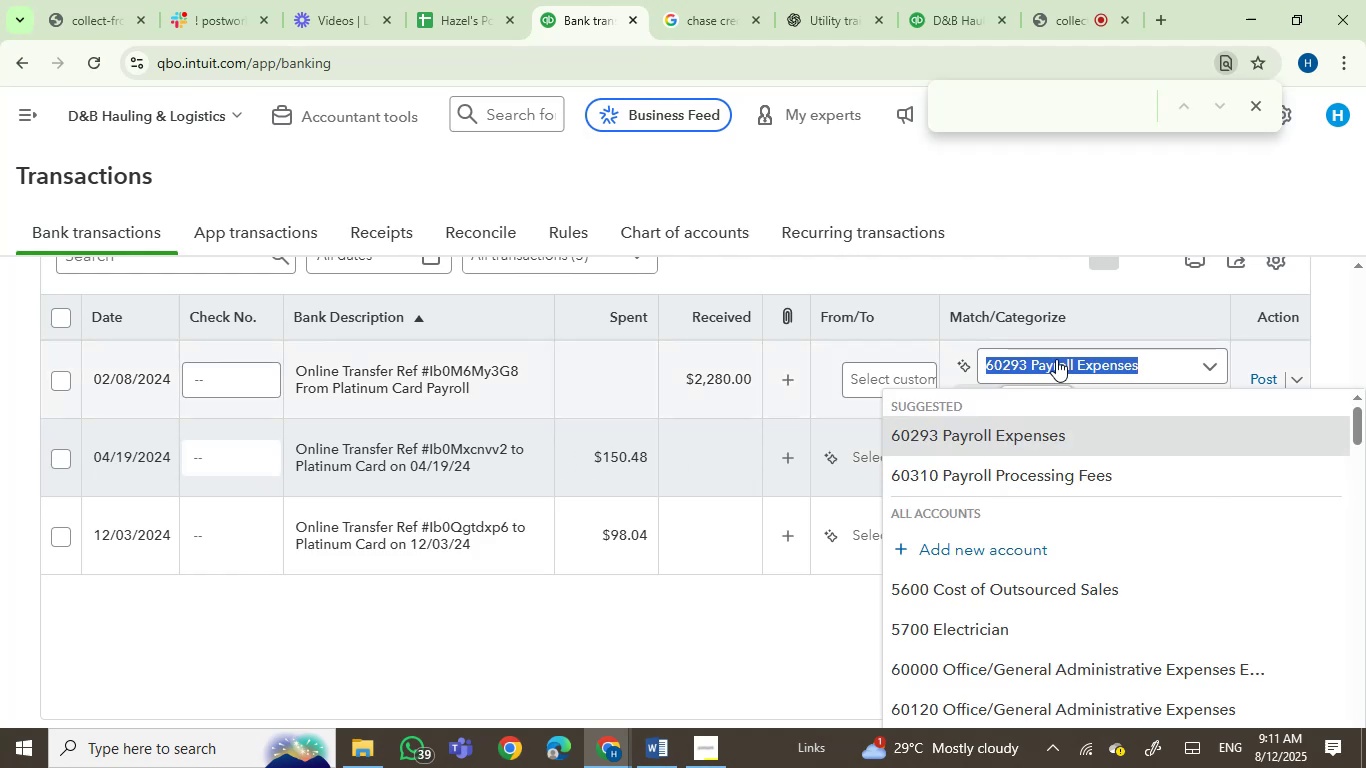 
type(liabi)
 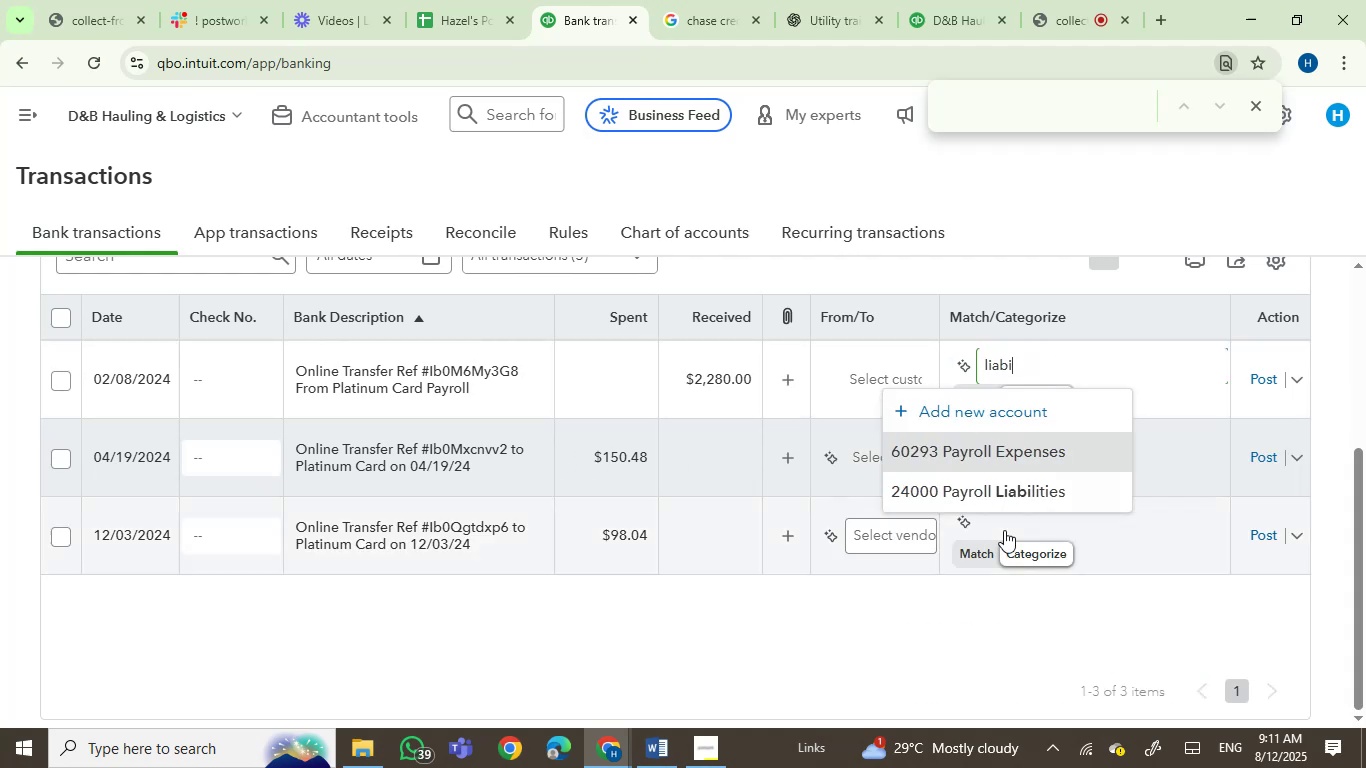 
left_click([1021, 482])
 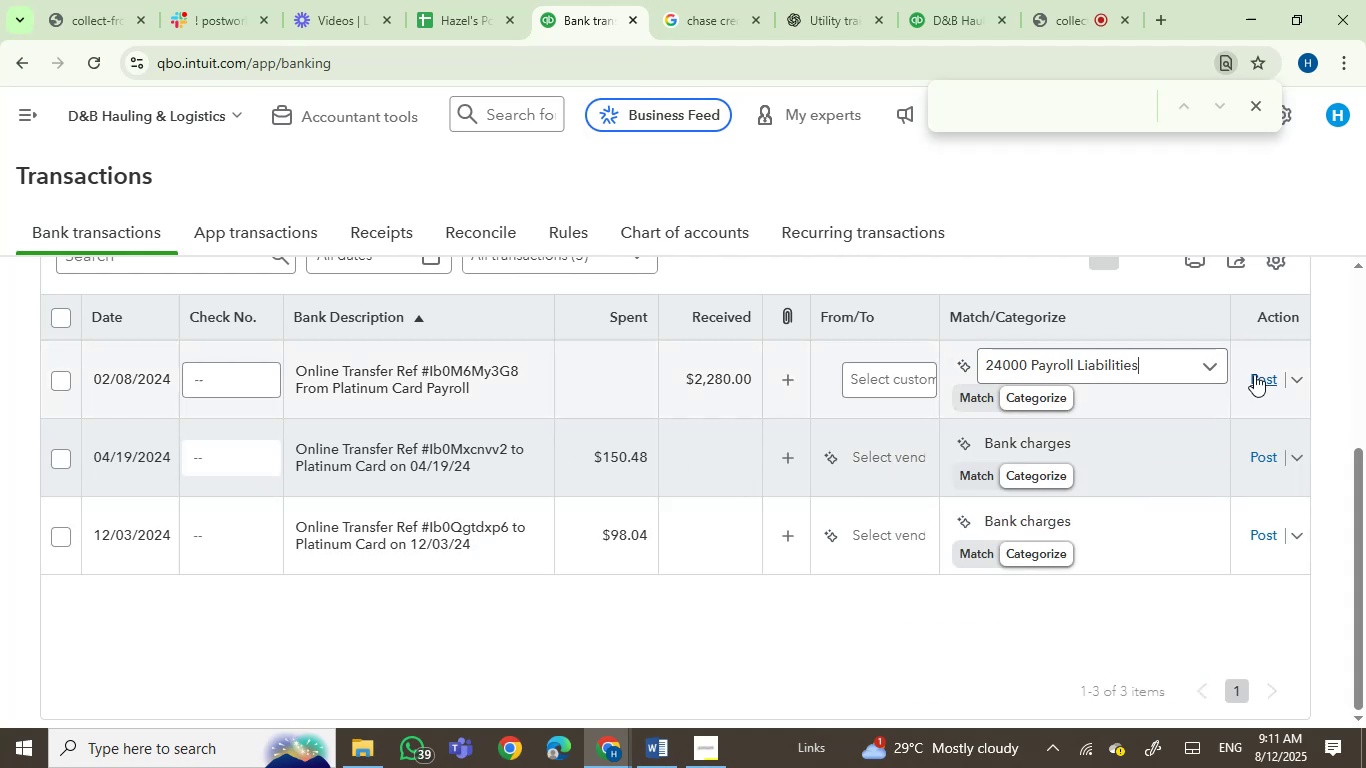 
left_click([1262, 373])
 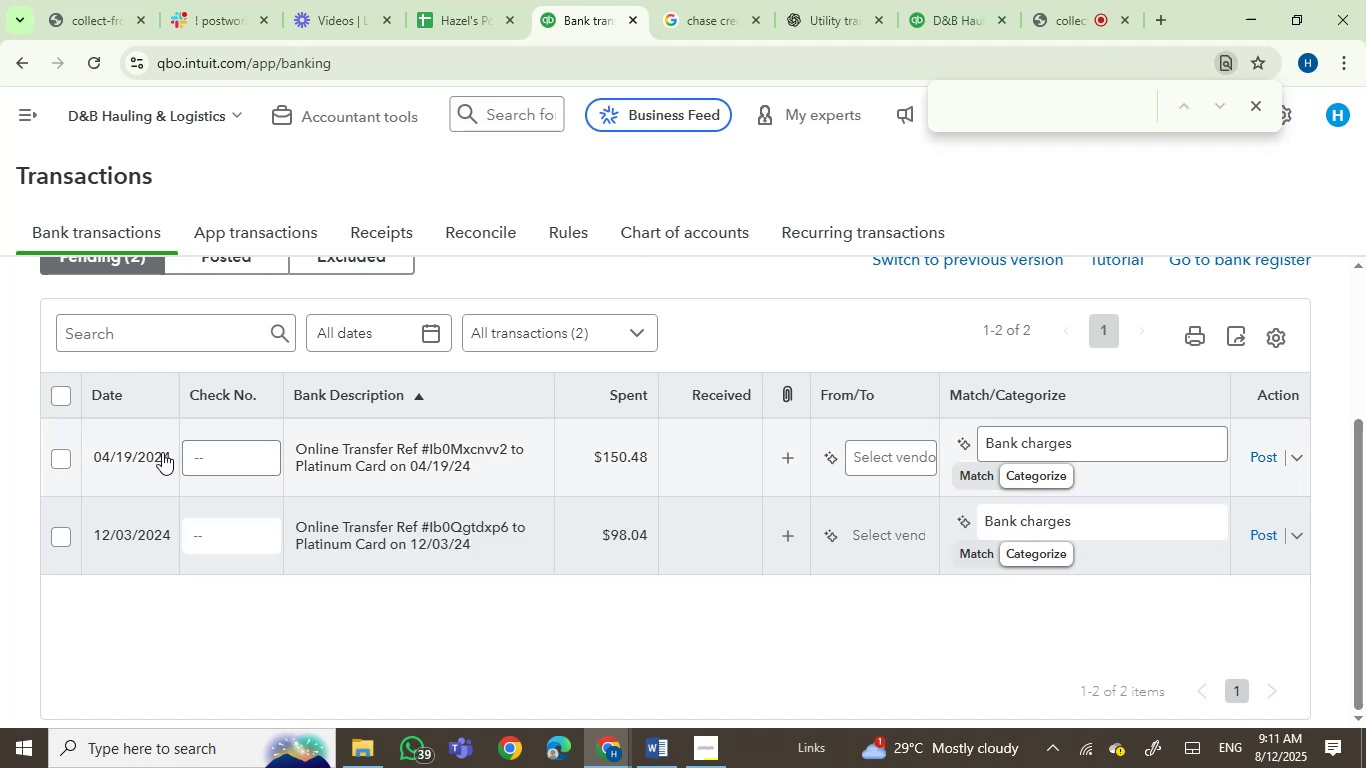 
wait(12.62)
 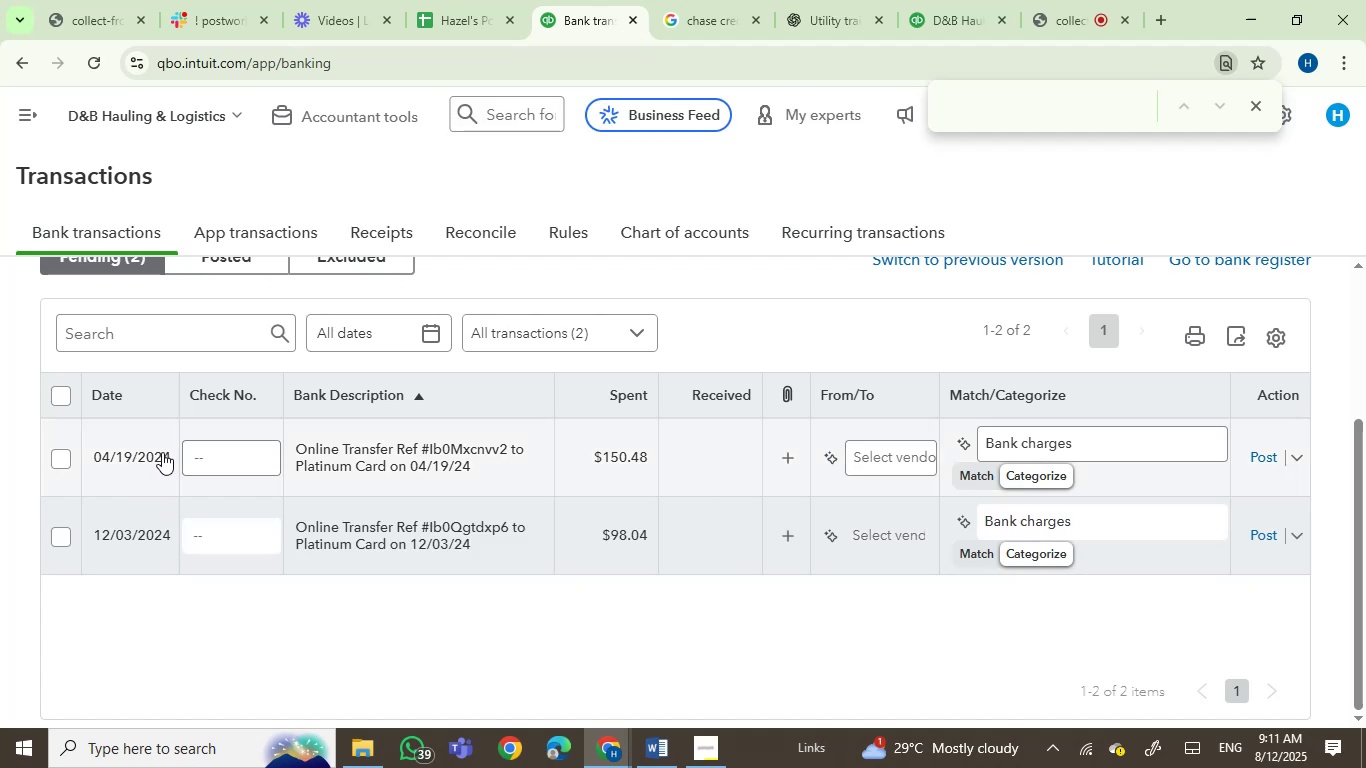 
left_click([67, 461])
 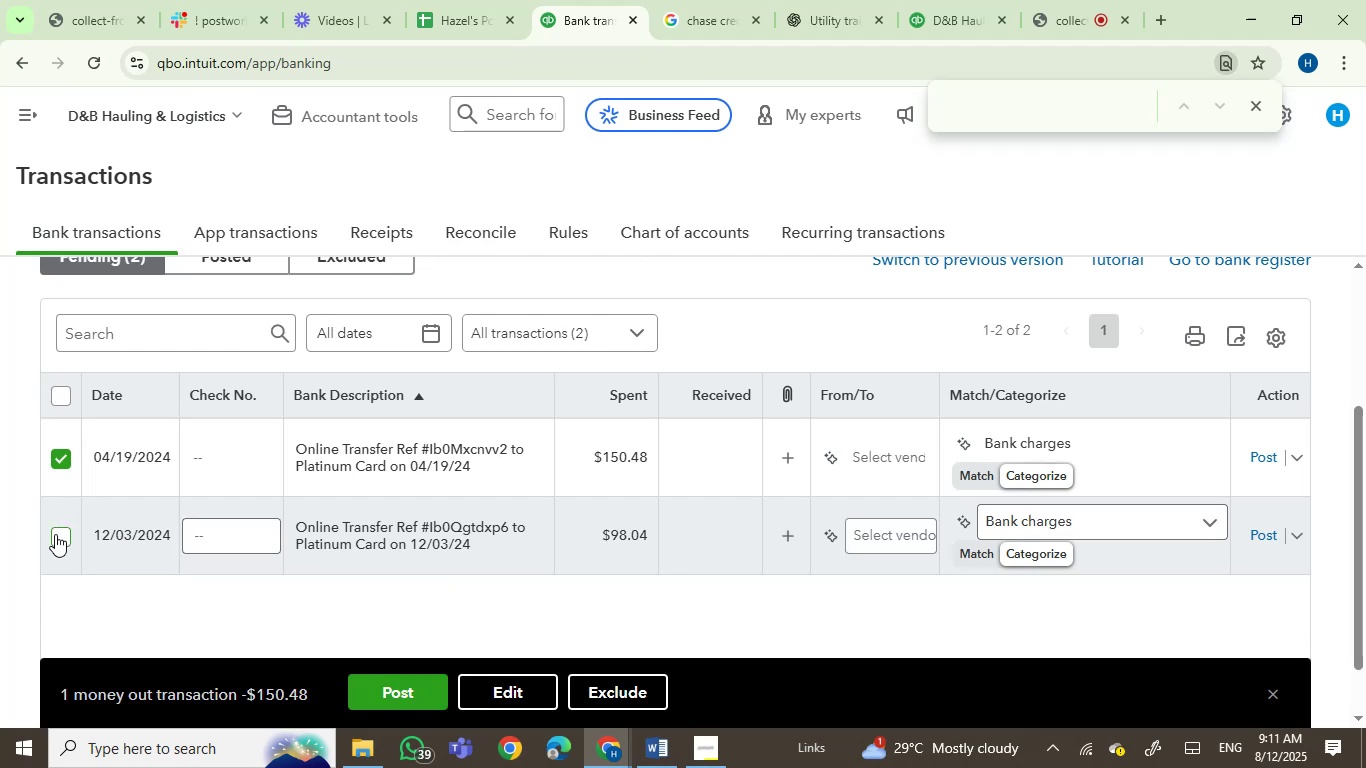 
left_click([55, 534])
 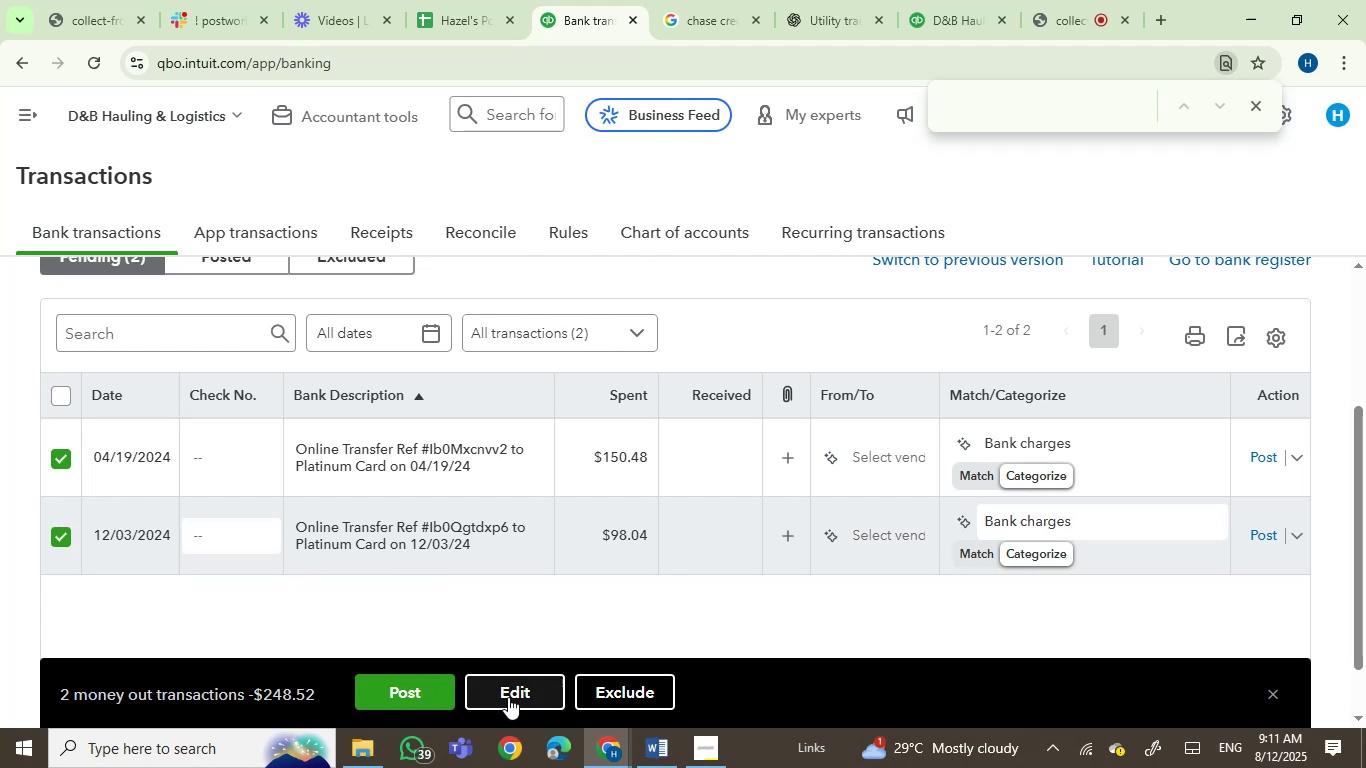 
left_click([509, 697])
 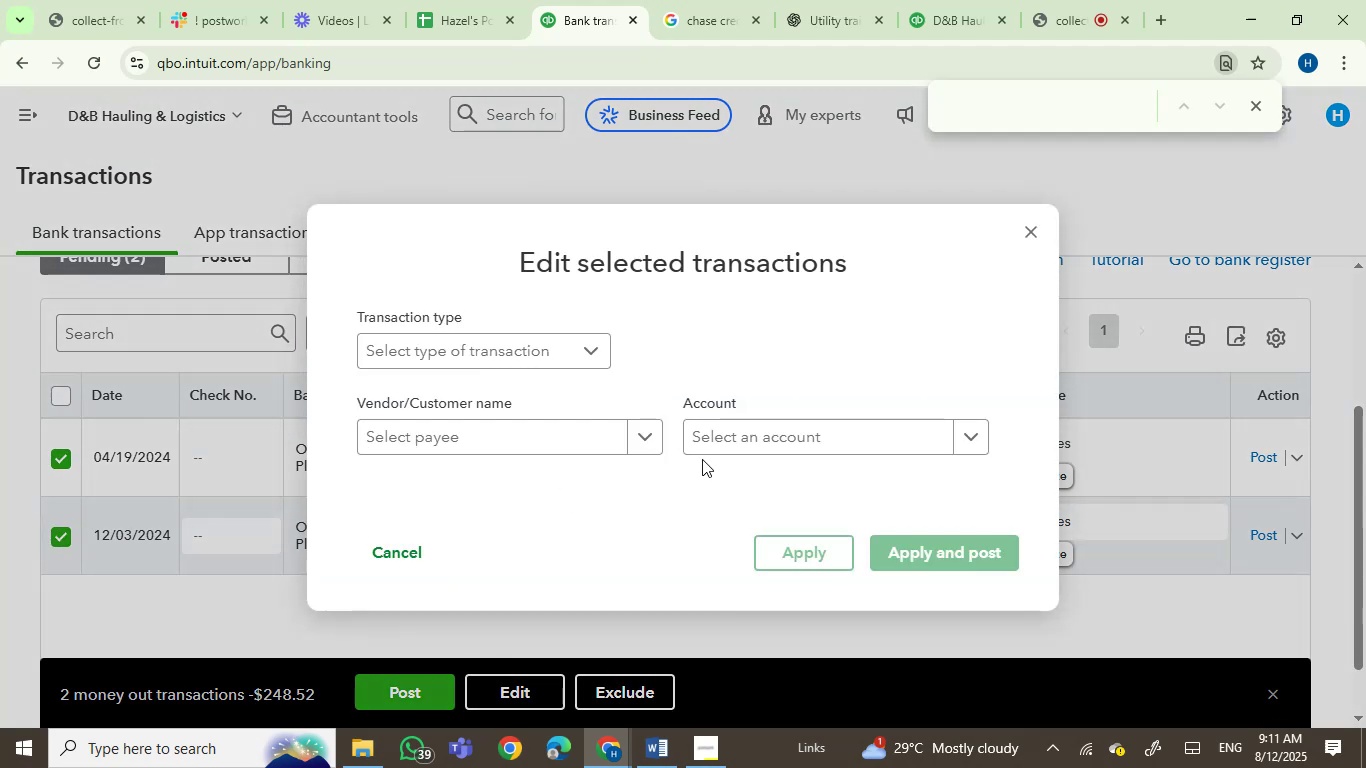 
left_click([738, 438])
 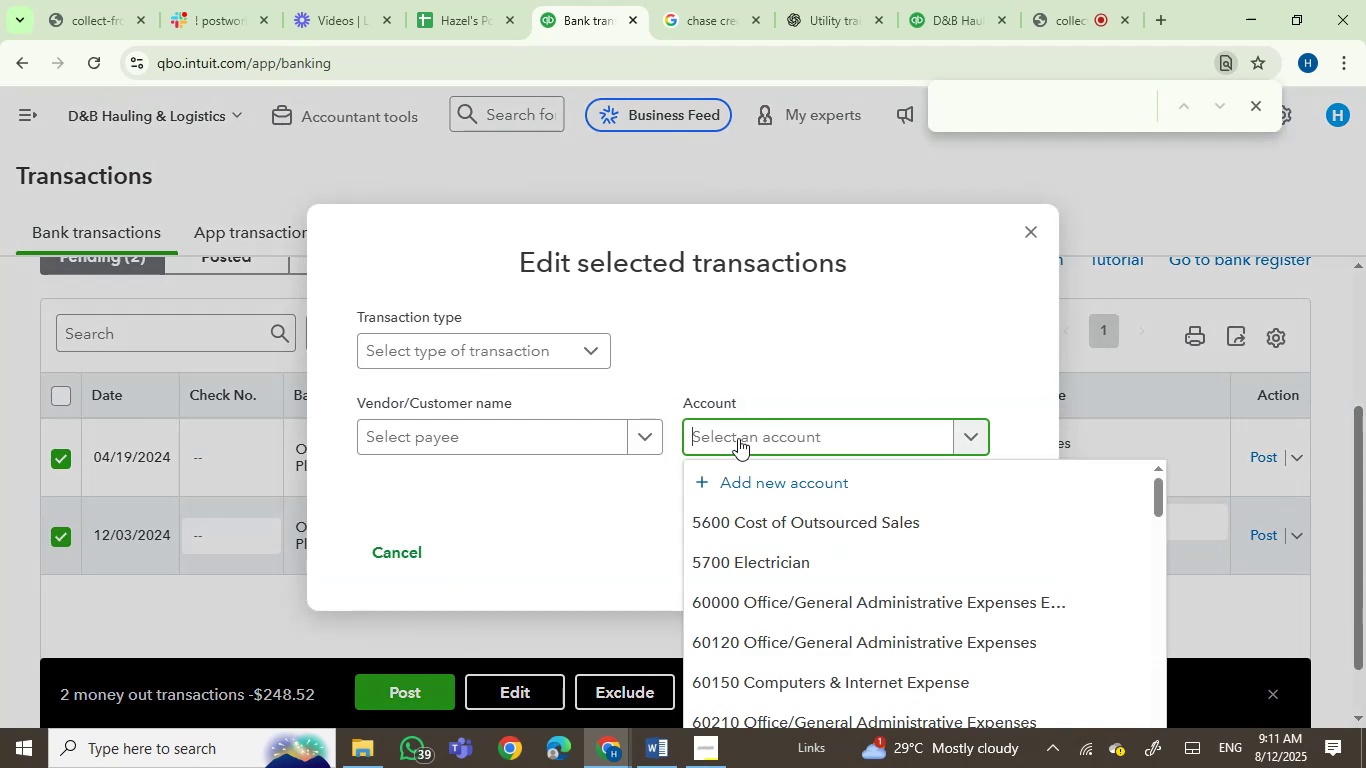 
type(ownerr)
key(Backspace)
 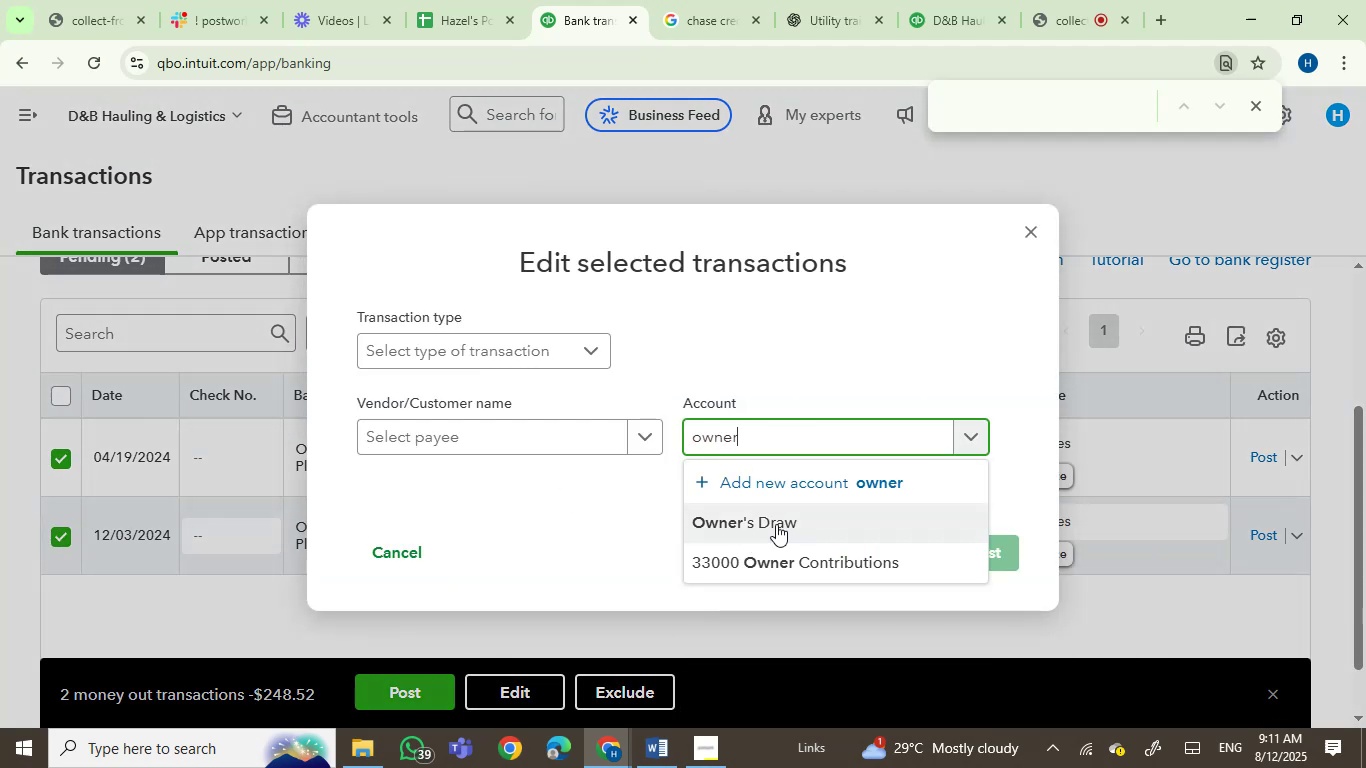 
left_click([783, 520])
 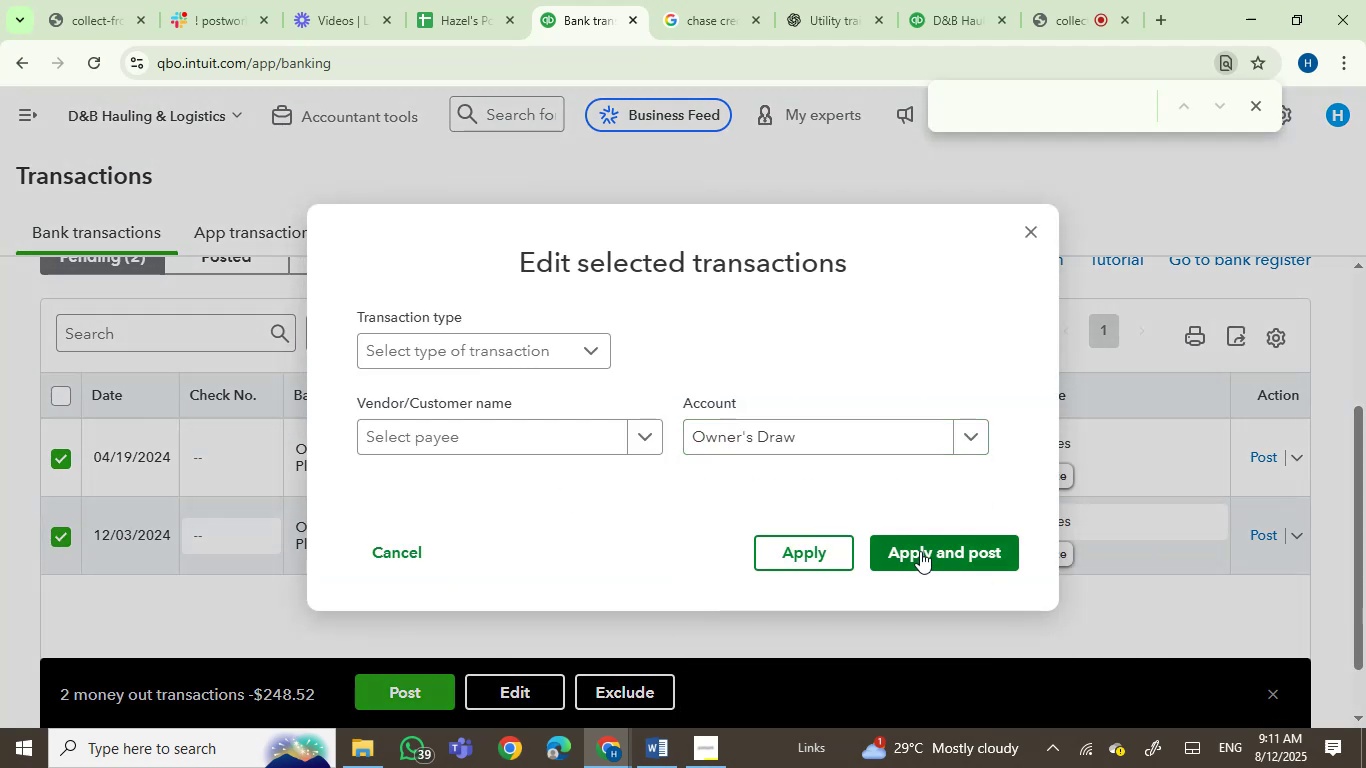 
left_click([920, 551])
 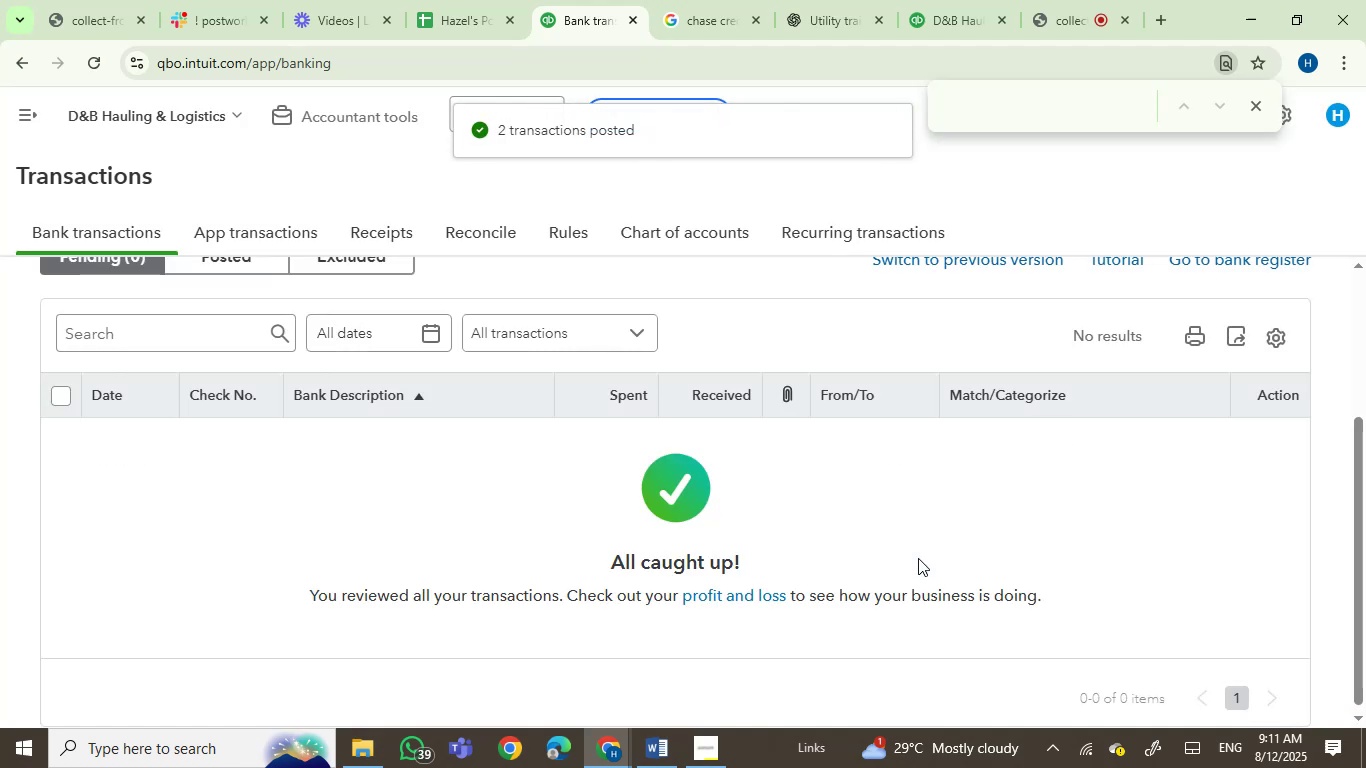 
scroll: coordinate [471, 526], scroll_direction: up, amount: 3.0
 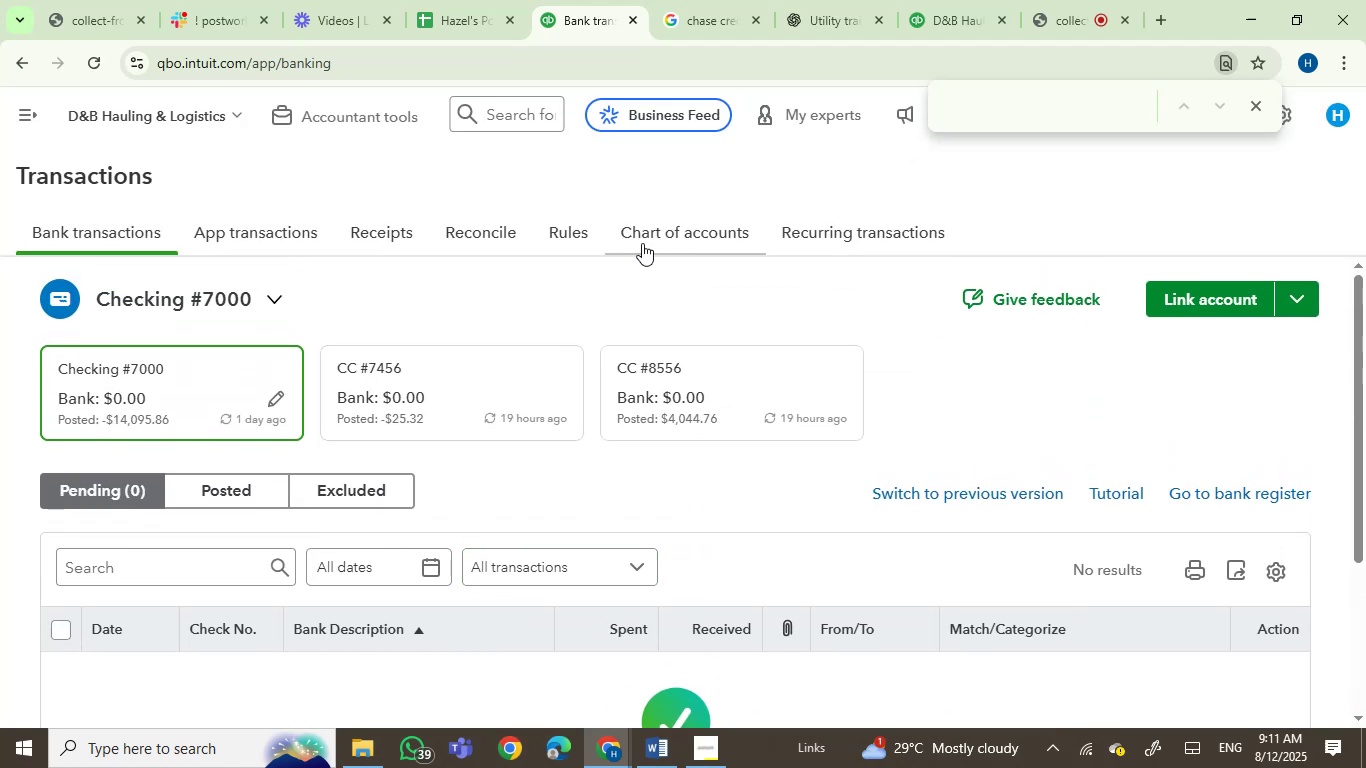 
left_click([470, 234])
 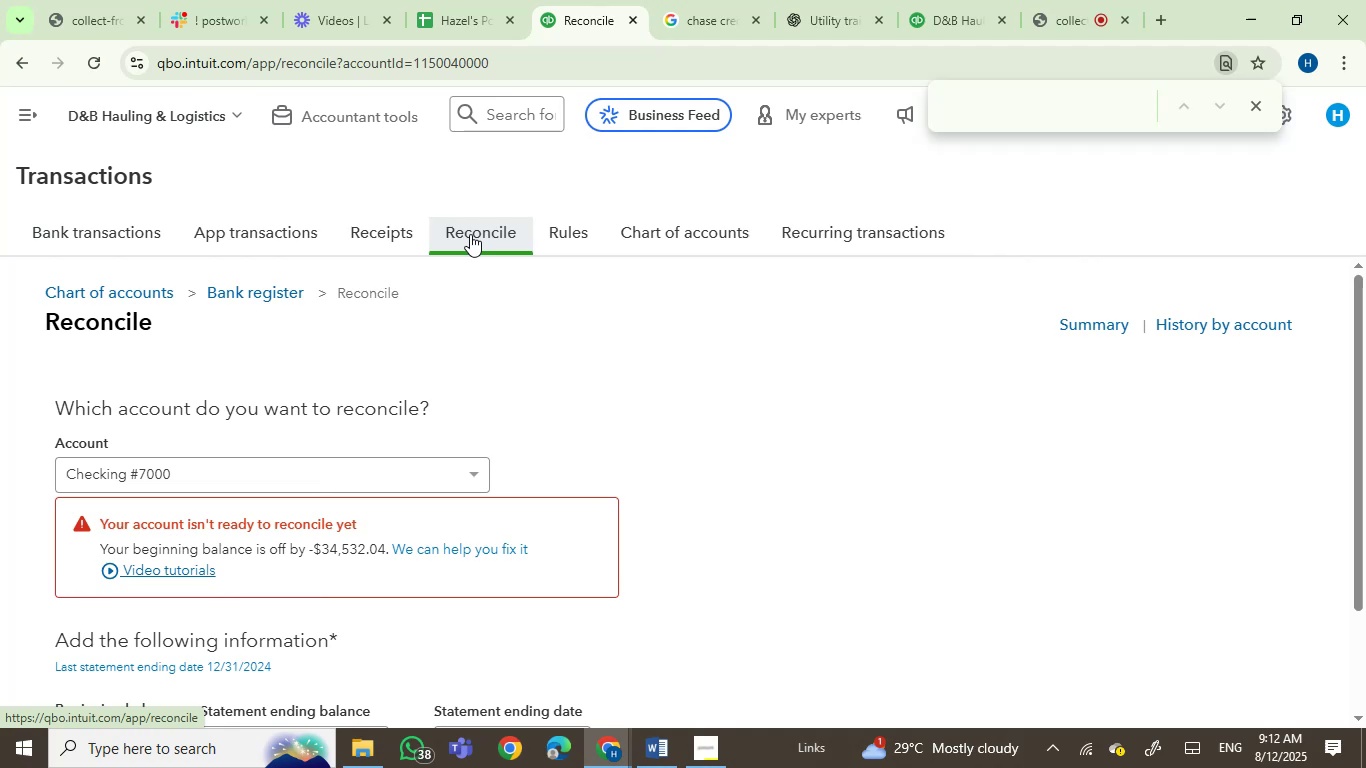 
wait(26.48)
 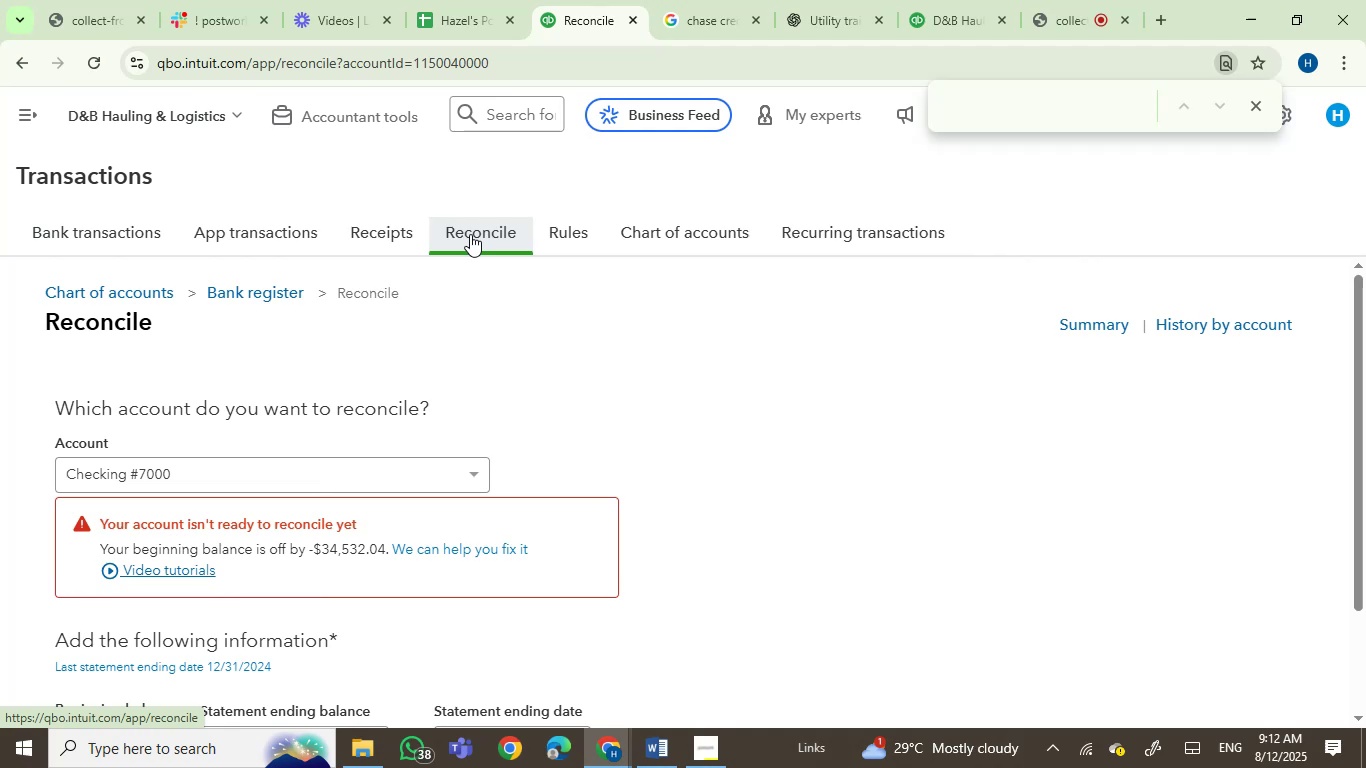 
scroll: coordinate [454, 424], scroll_direction: down, amount: 1.0
 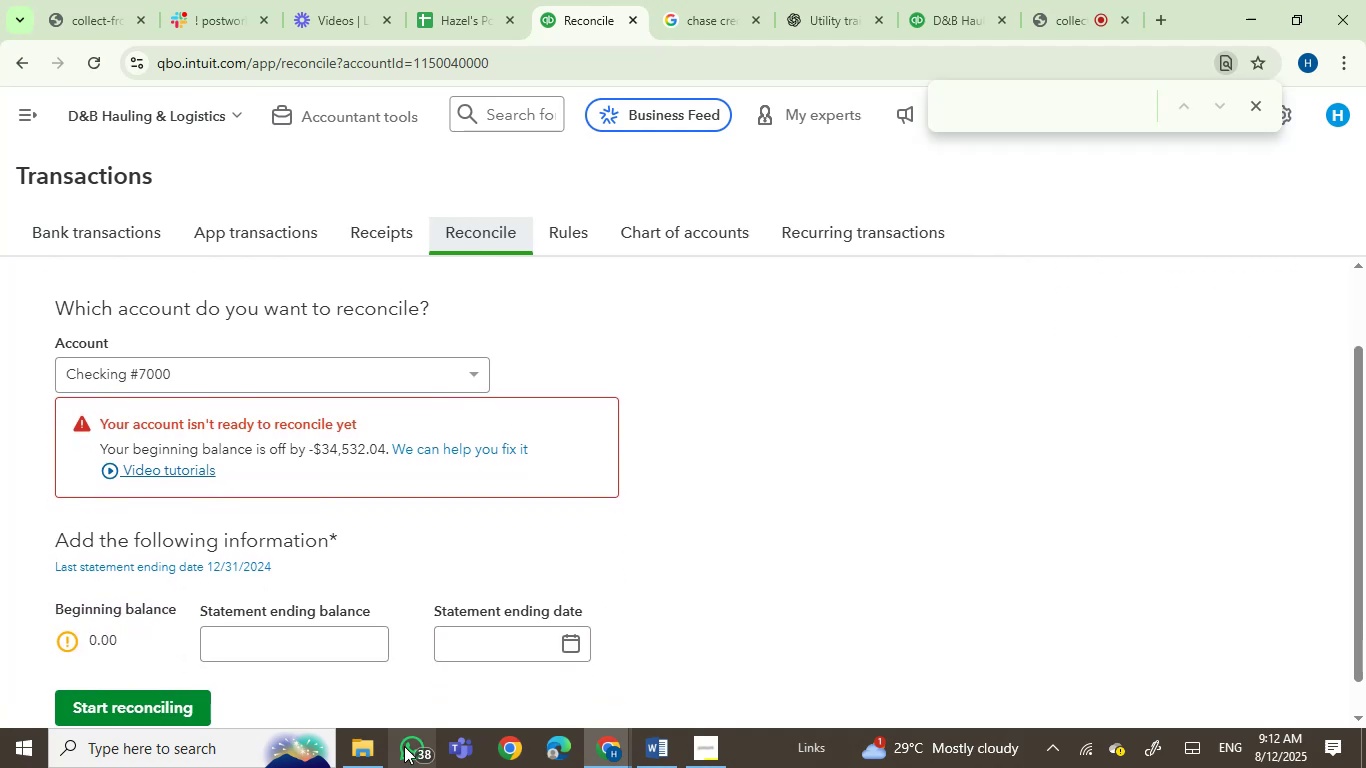 
left_click([360, 753])
 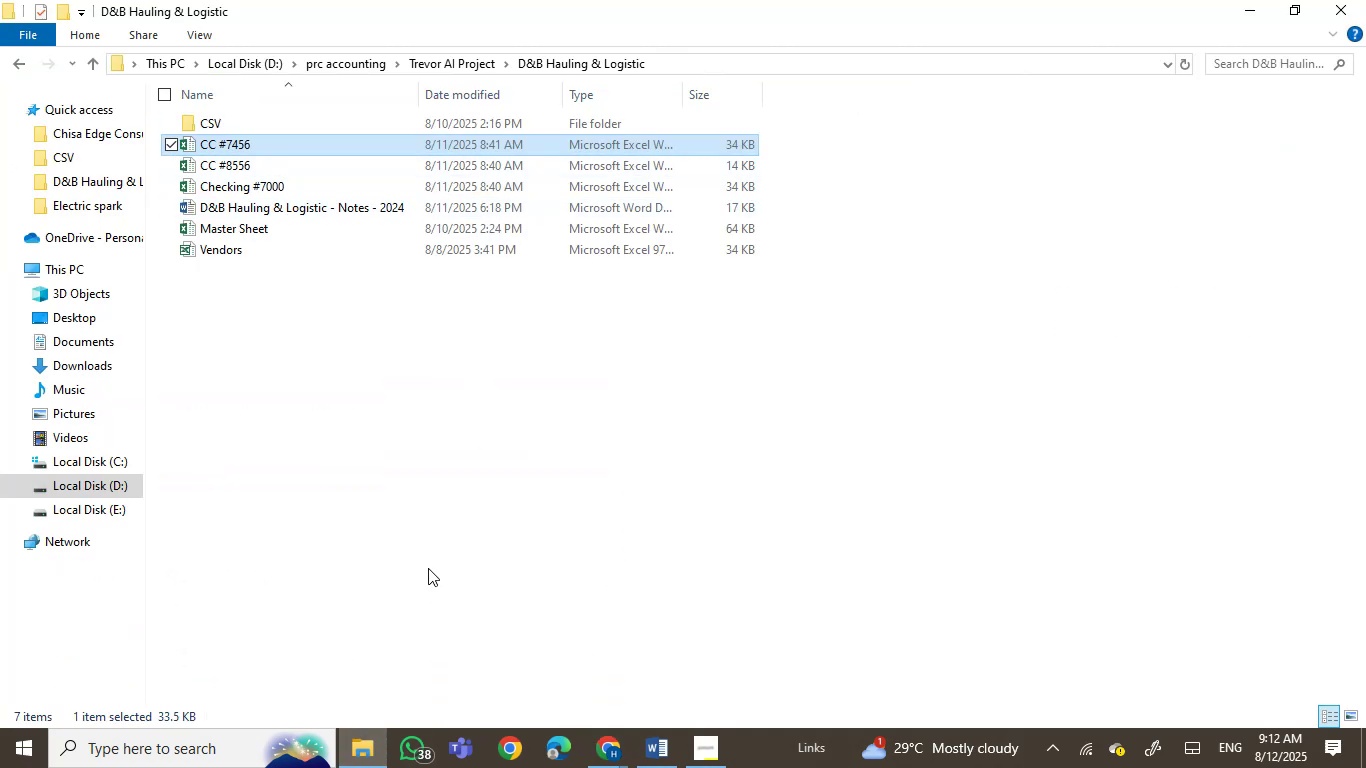 
left_click([604, 753])
 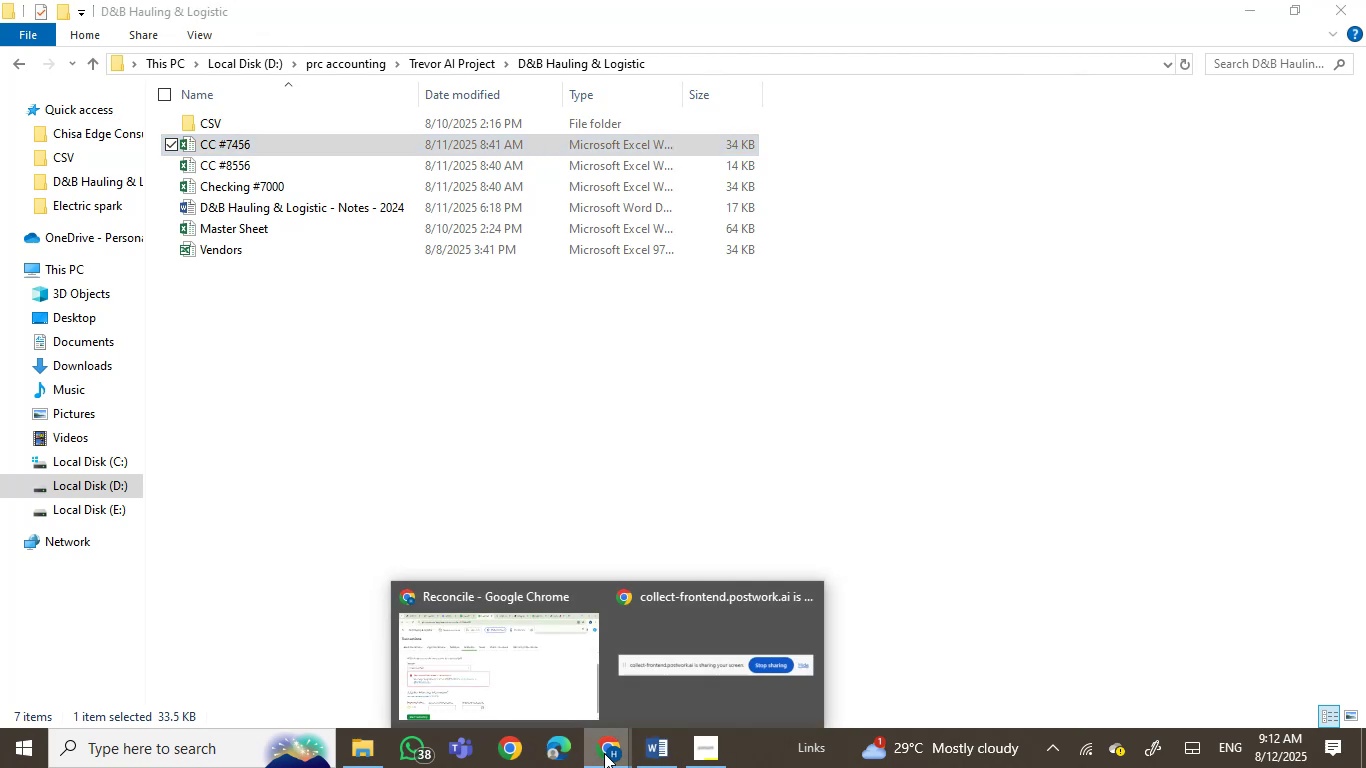 
left_click([460, 641])
 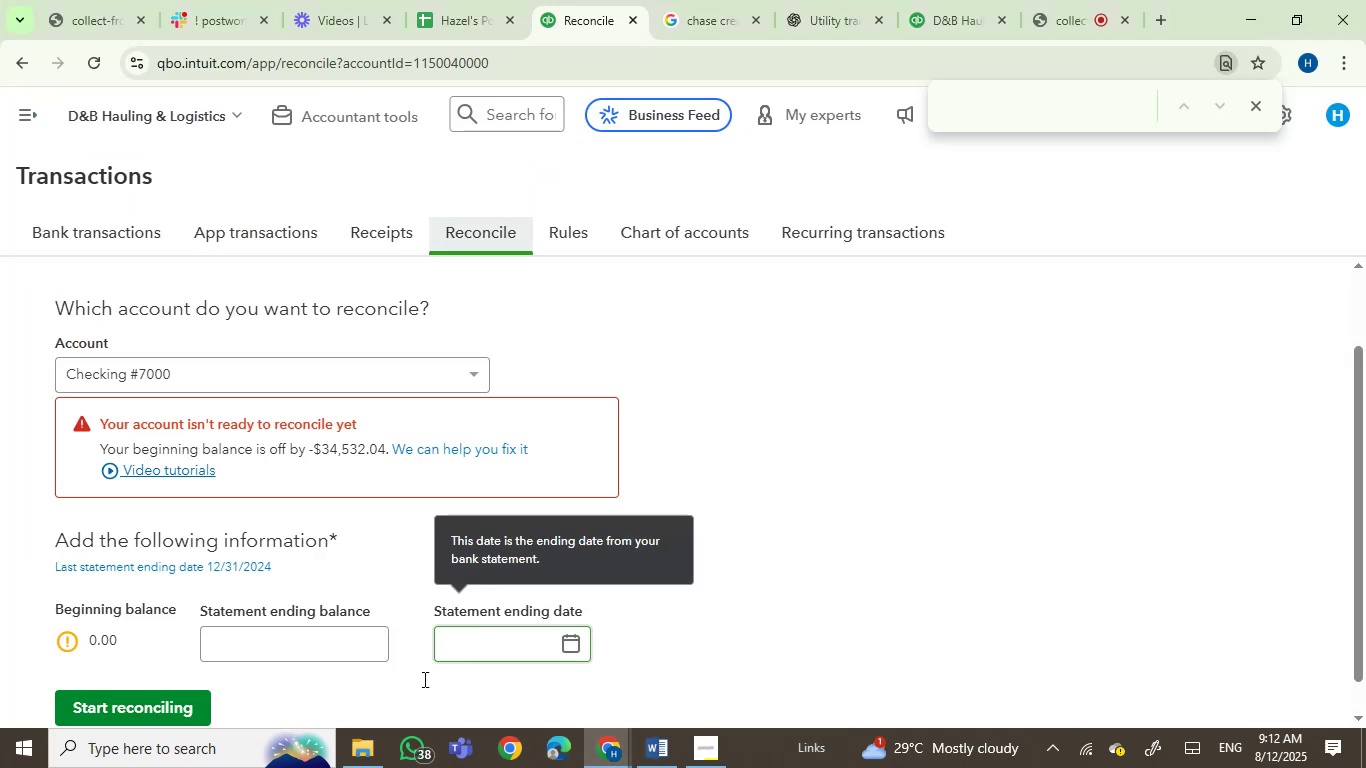 
left_click([361, 754])
 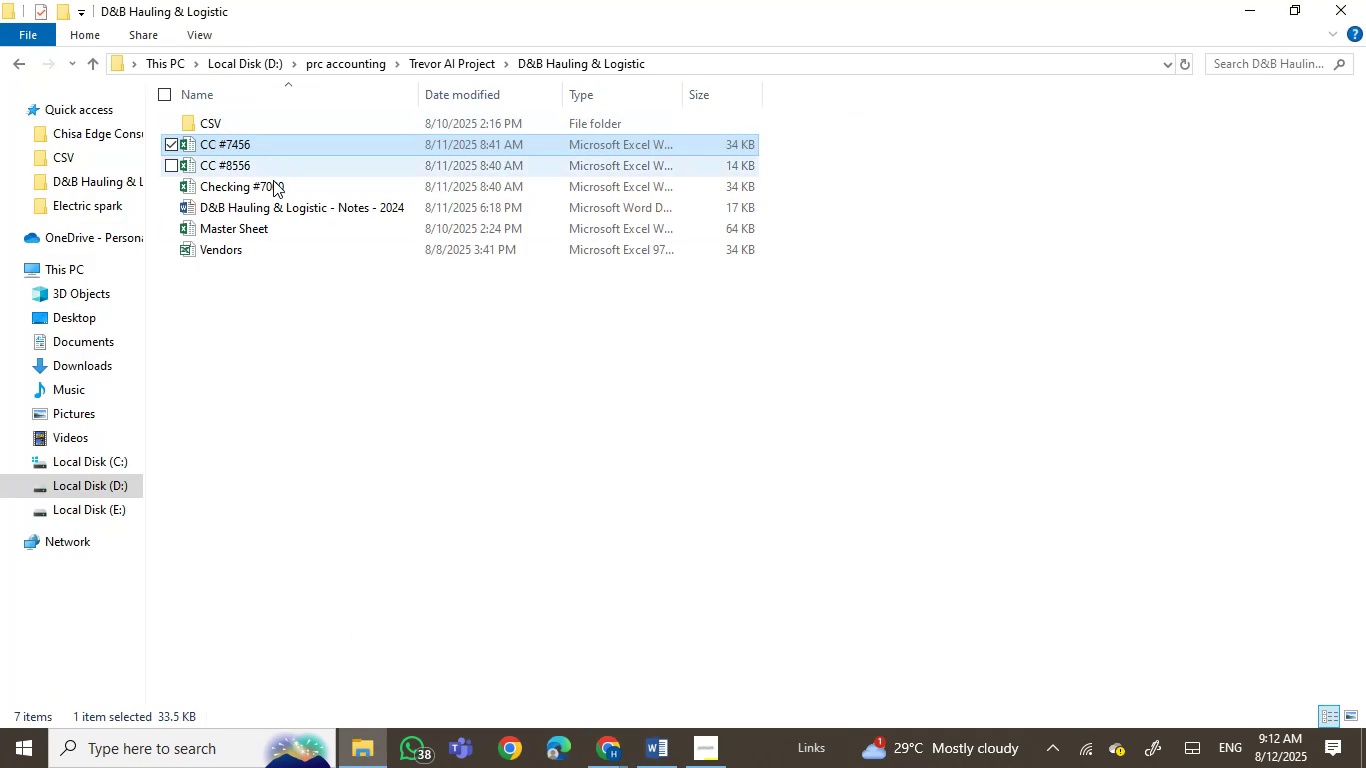 
double_click([273, 192])
 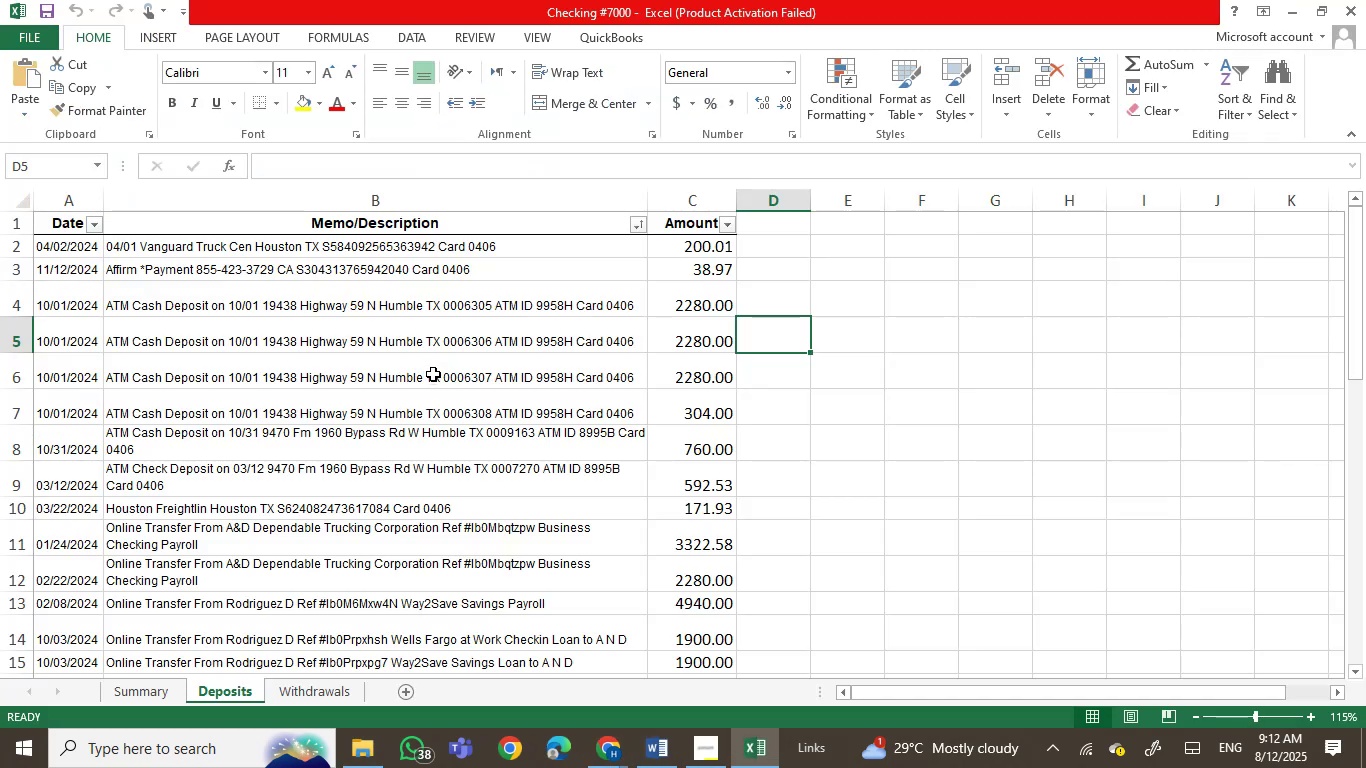 
wait(6.7)
 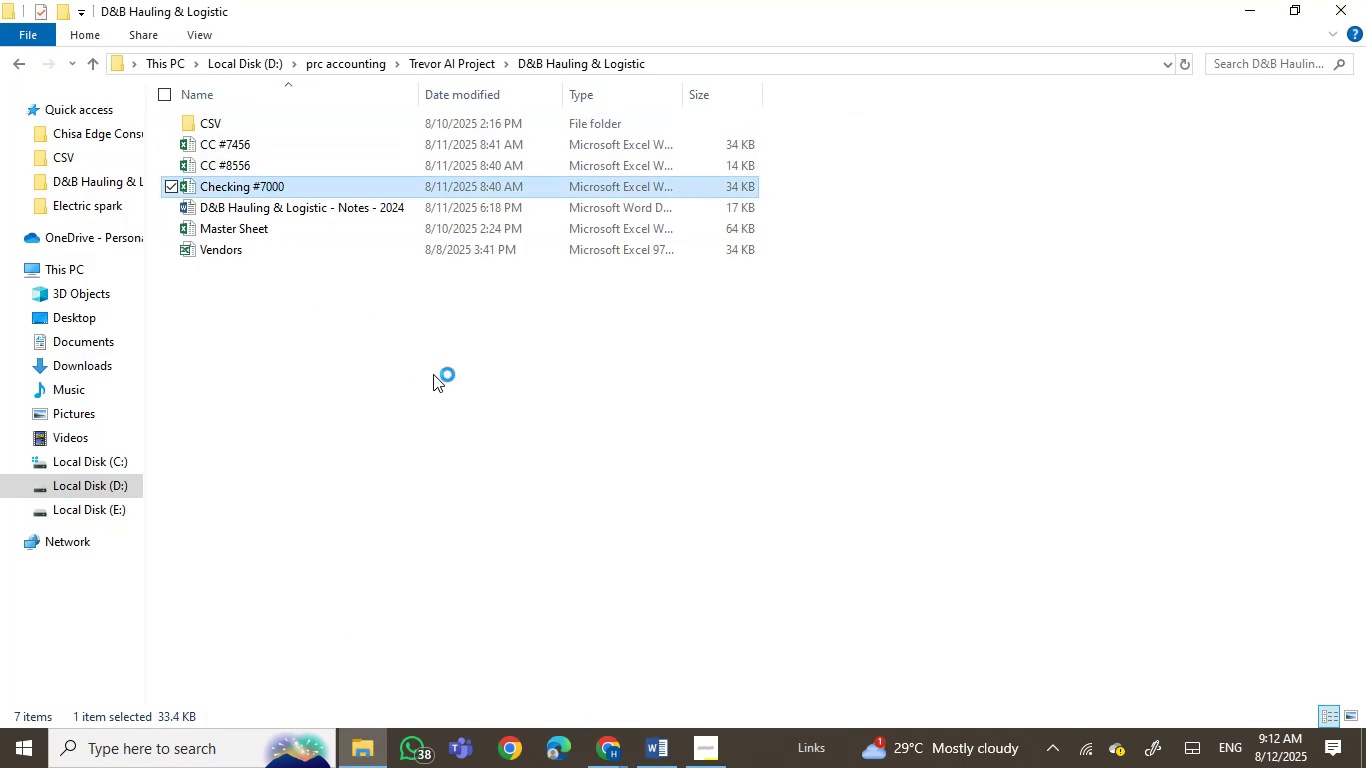 
key(Enter)
 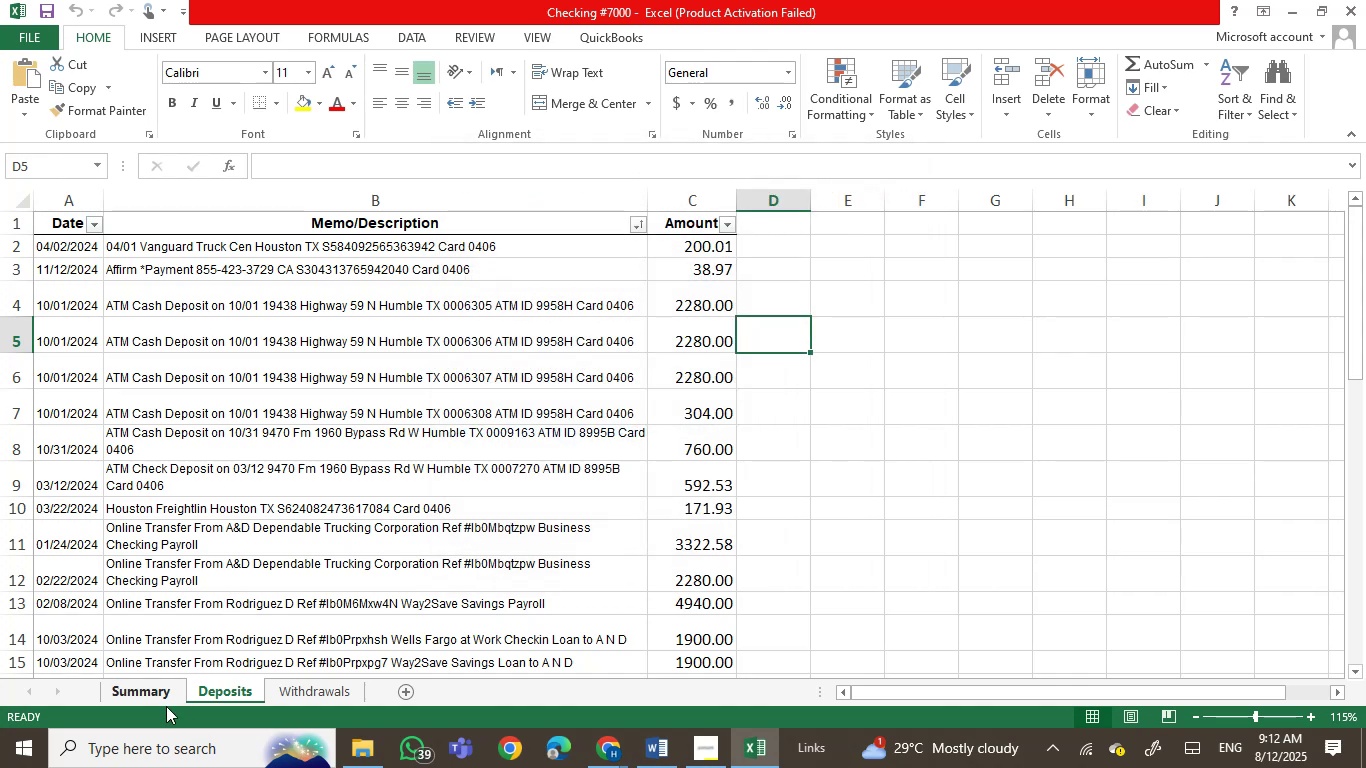 
left_click([151, 697])
 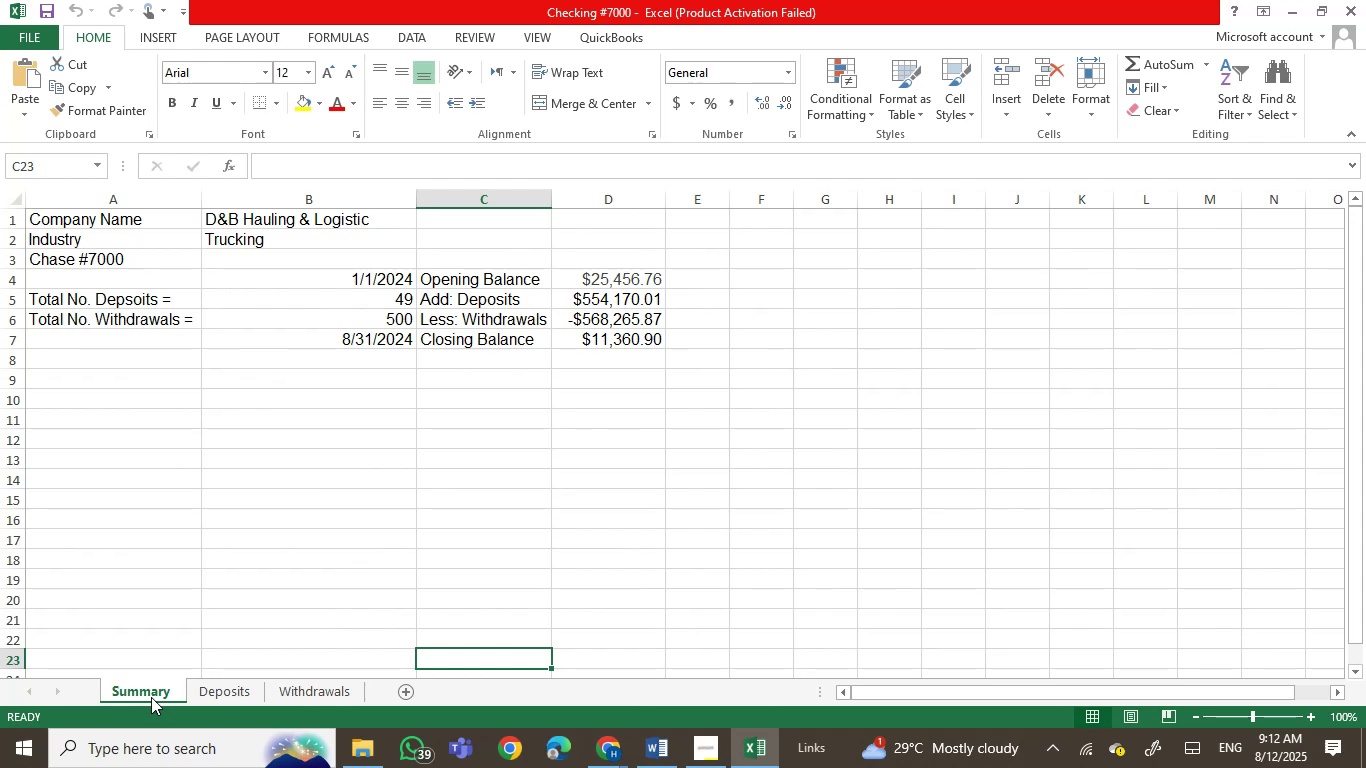 
wait(13.63)
 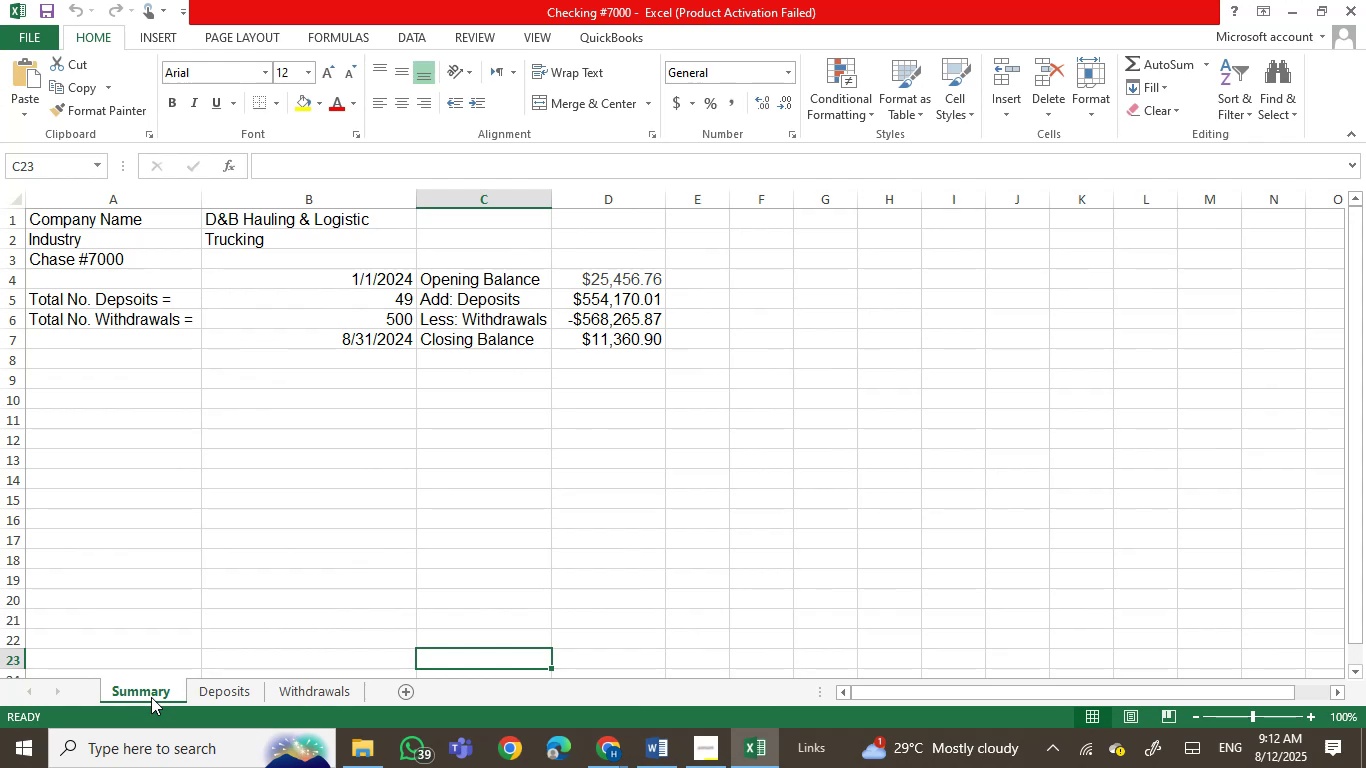 
left_click([627, 340])
 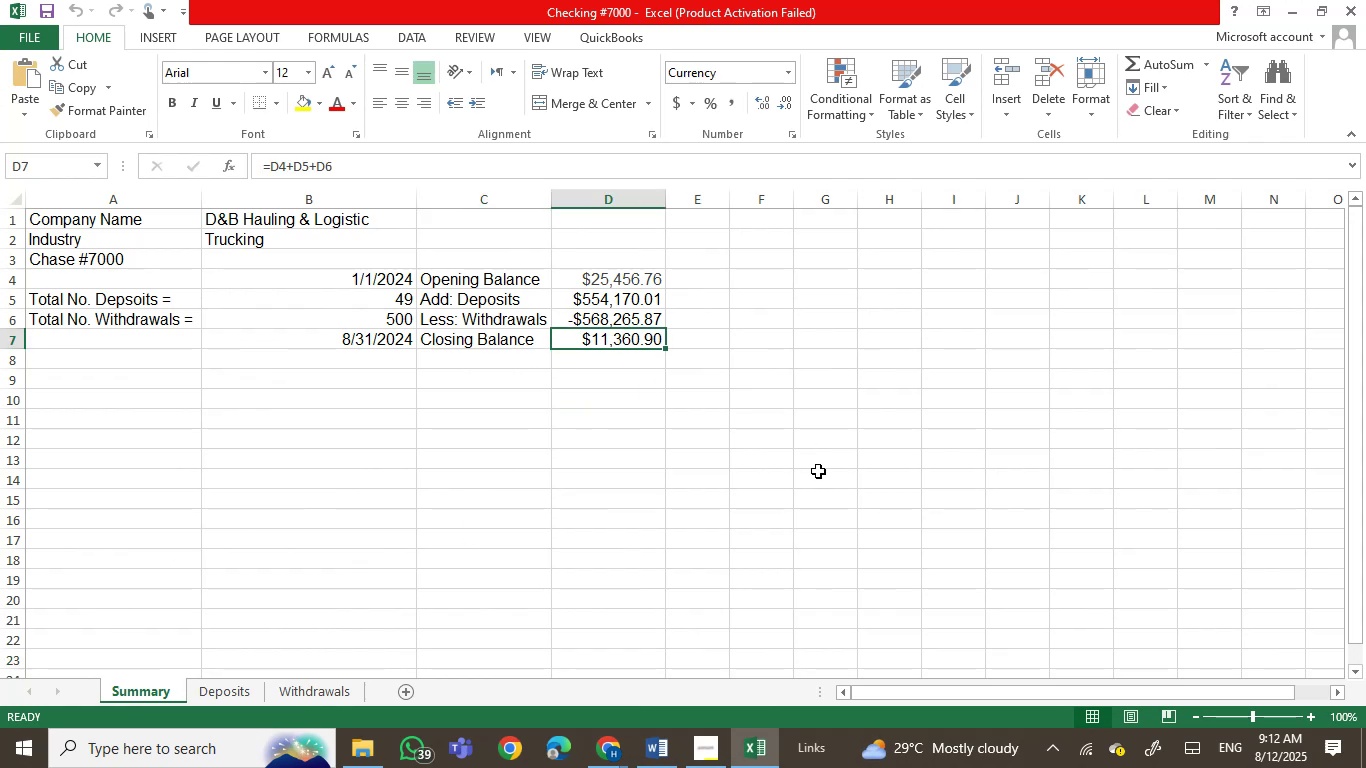 
left_click([808, 483])
 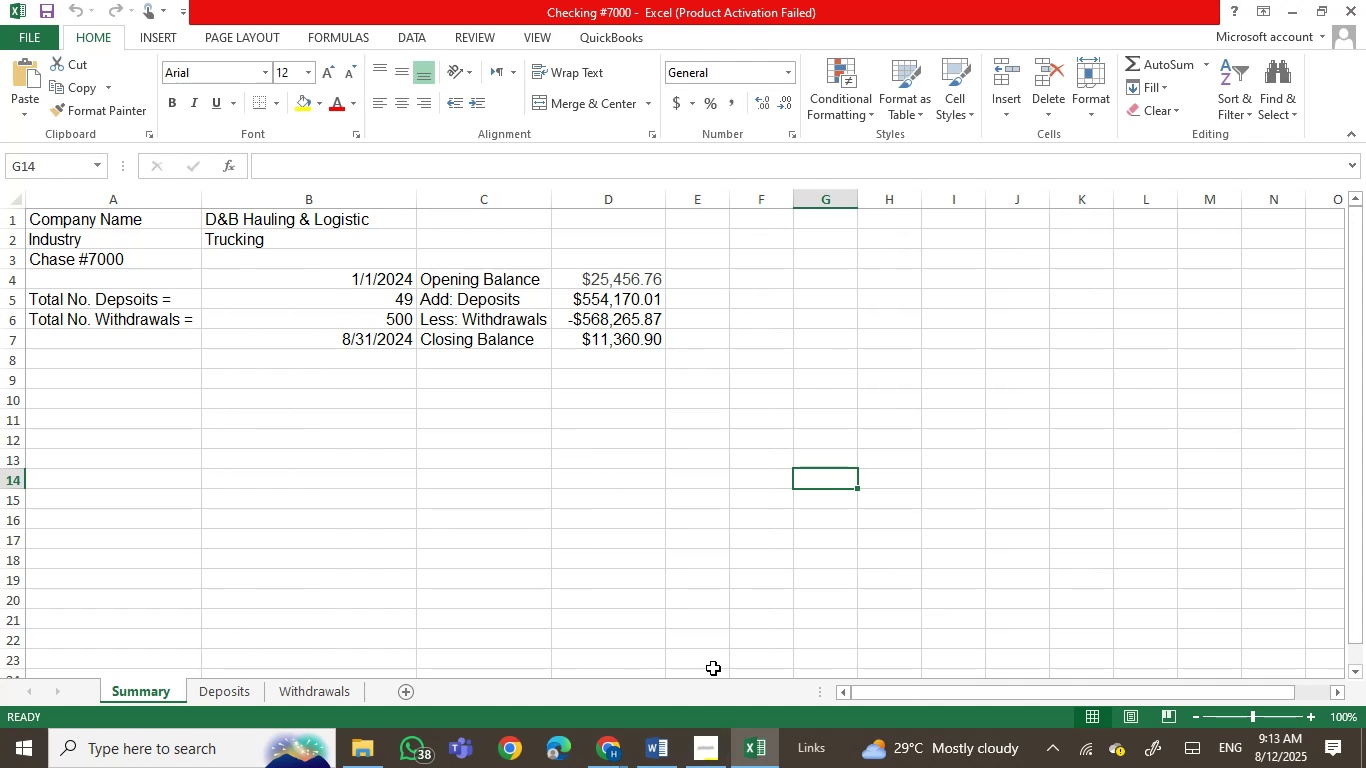 
wait(25.6)
 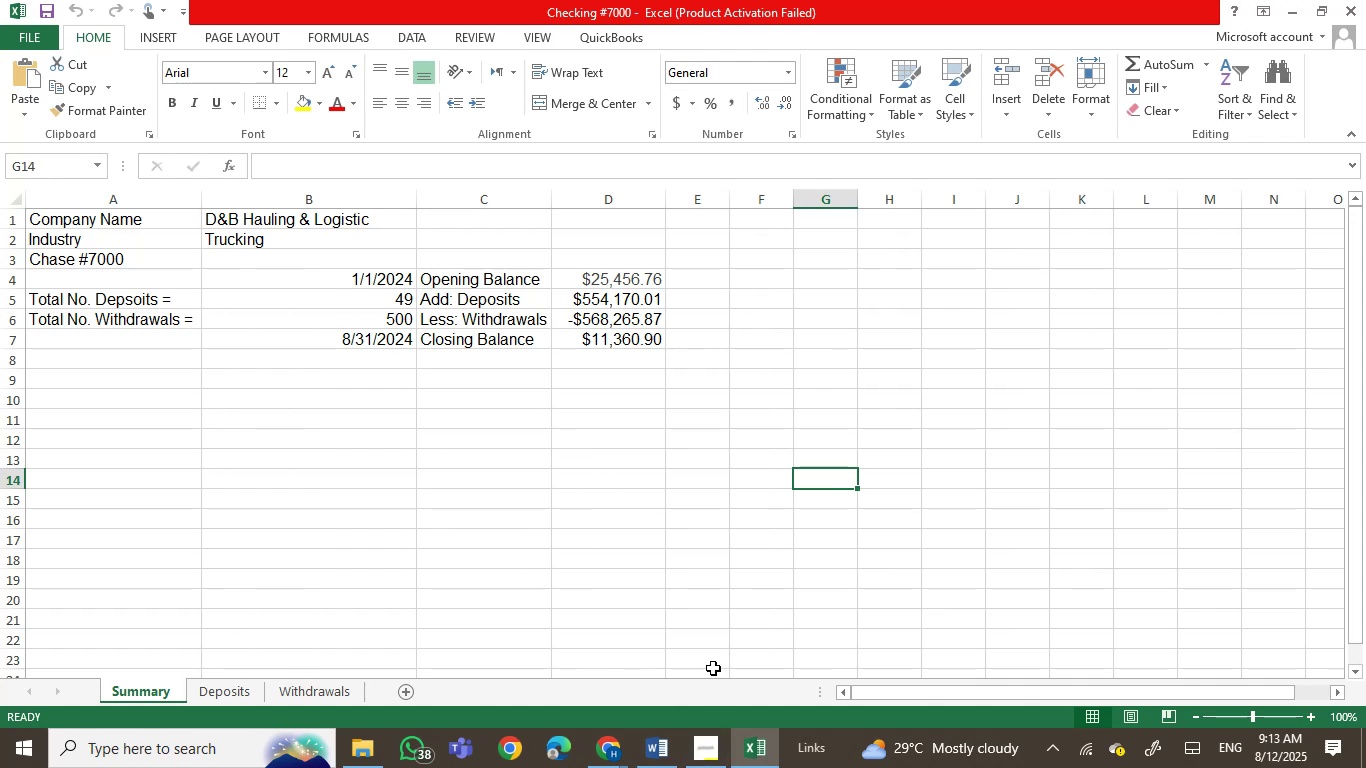 
mouse_move([623, 753])
 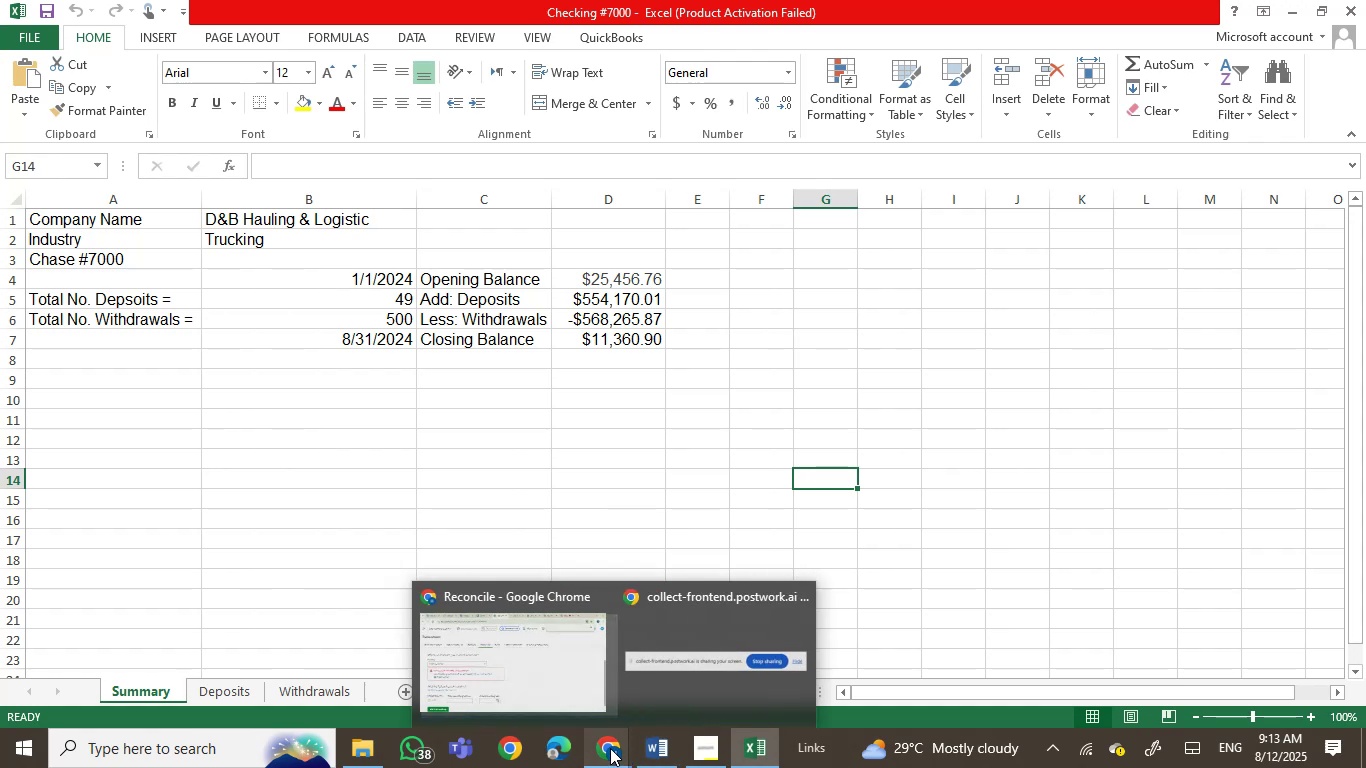 
mouse_move([601, 733])
 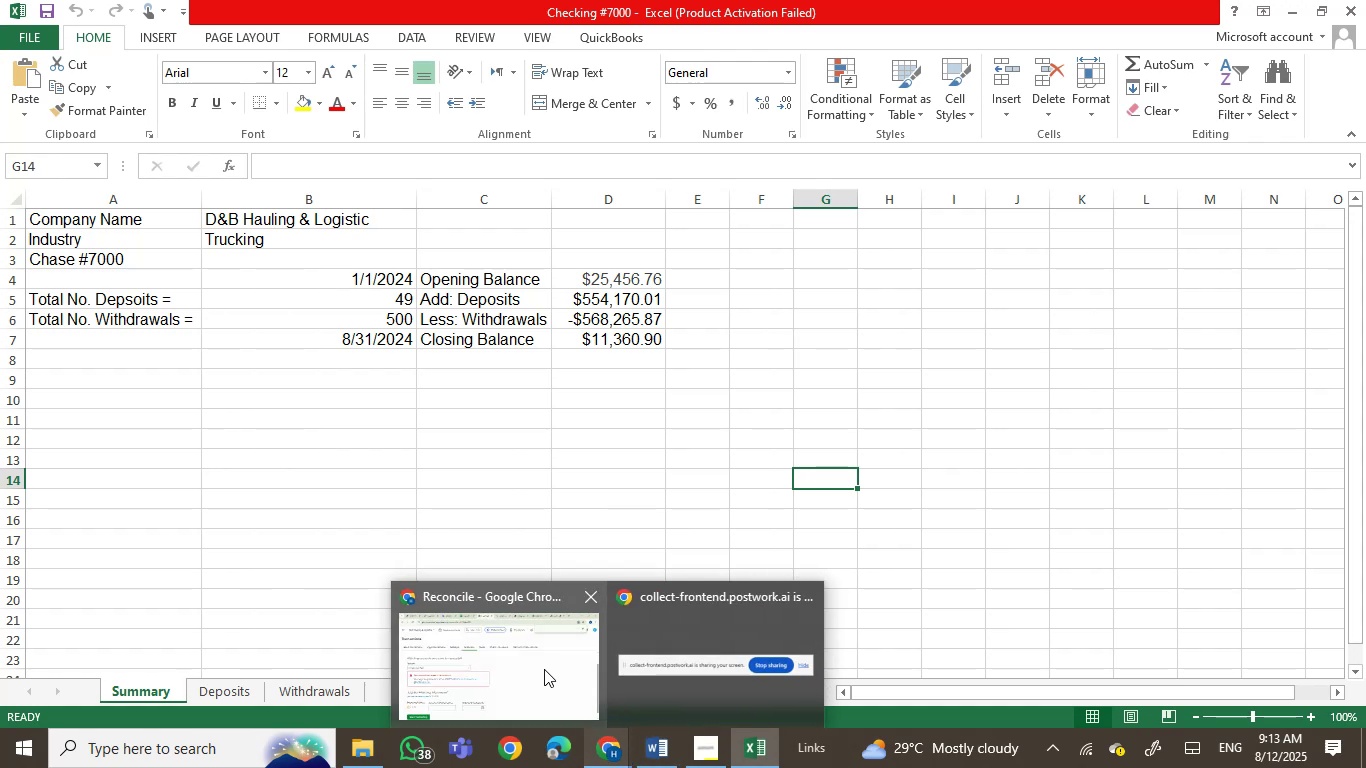 
left_click([544, 669])
 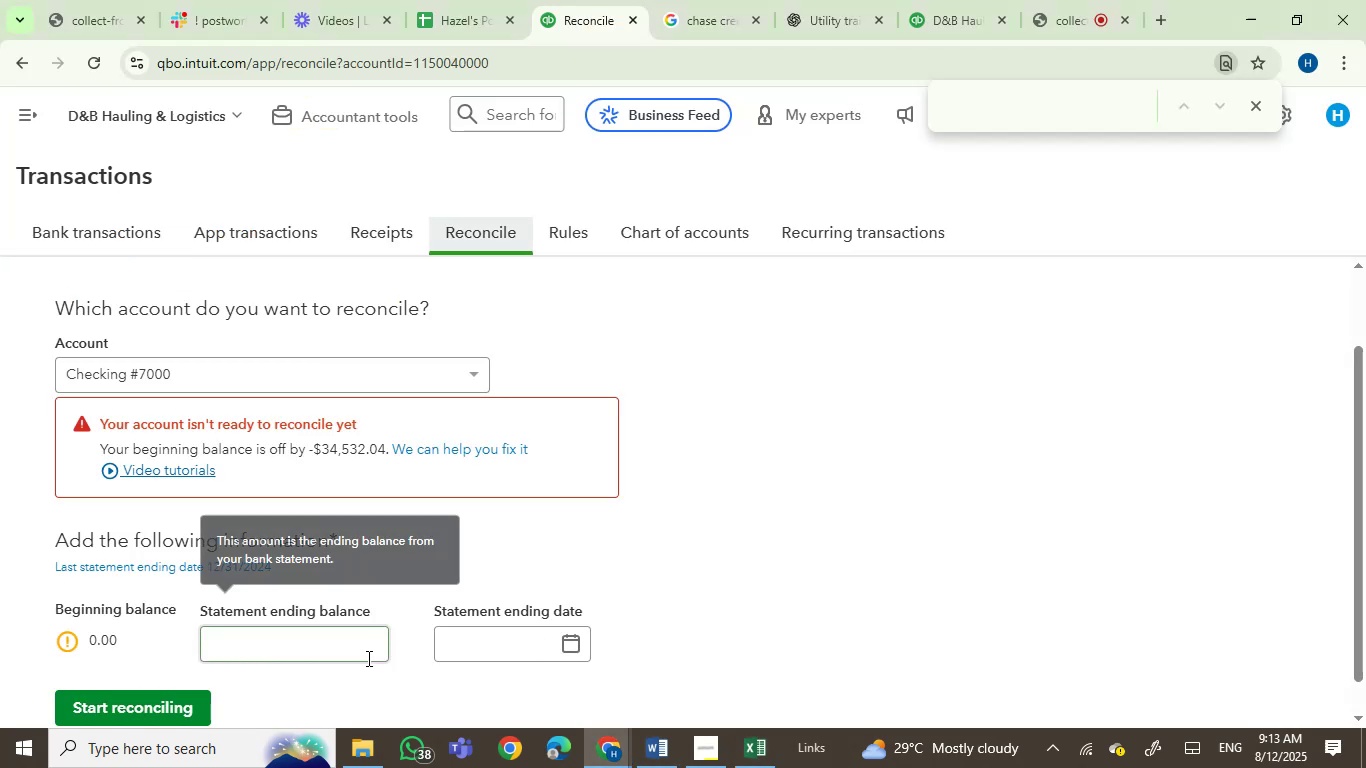 
left_click([367, 651])
 